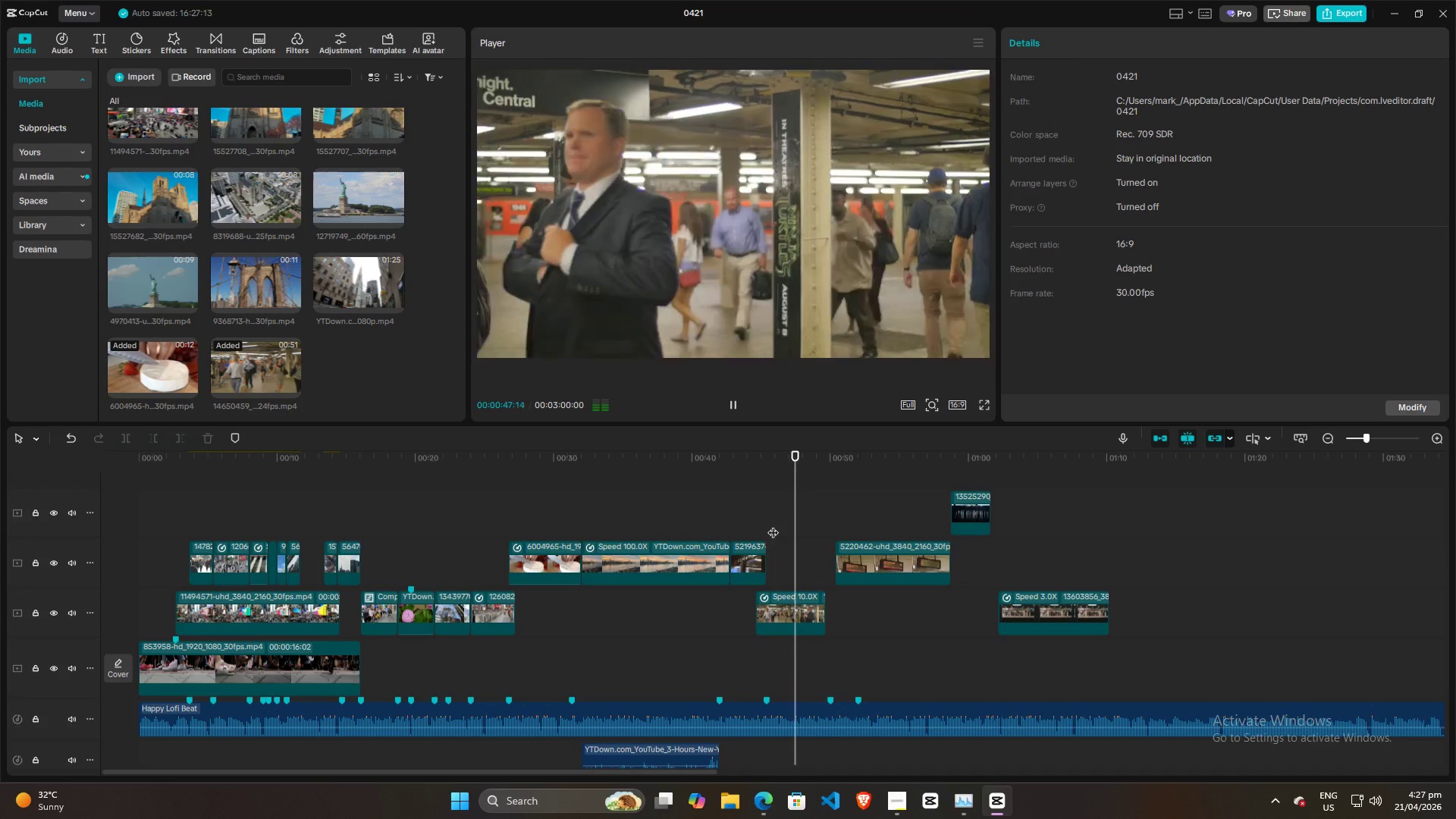 
key(Space)
 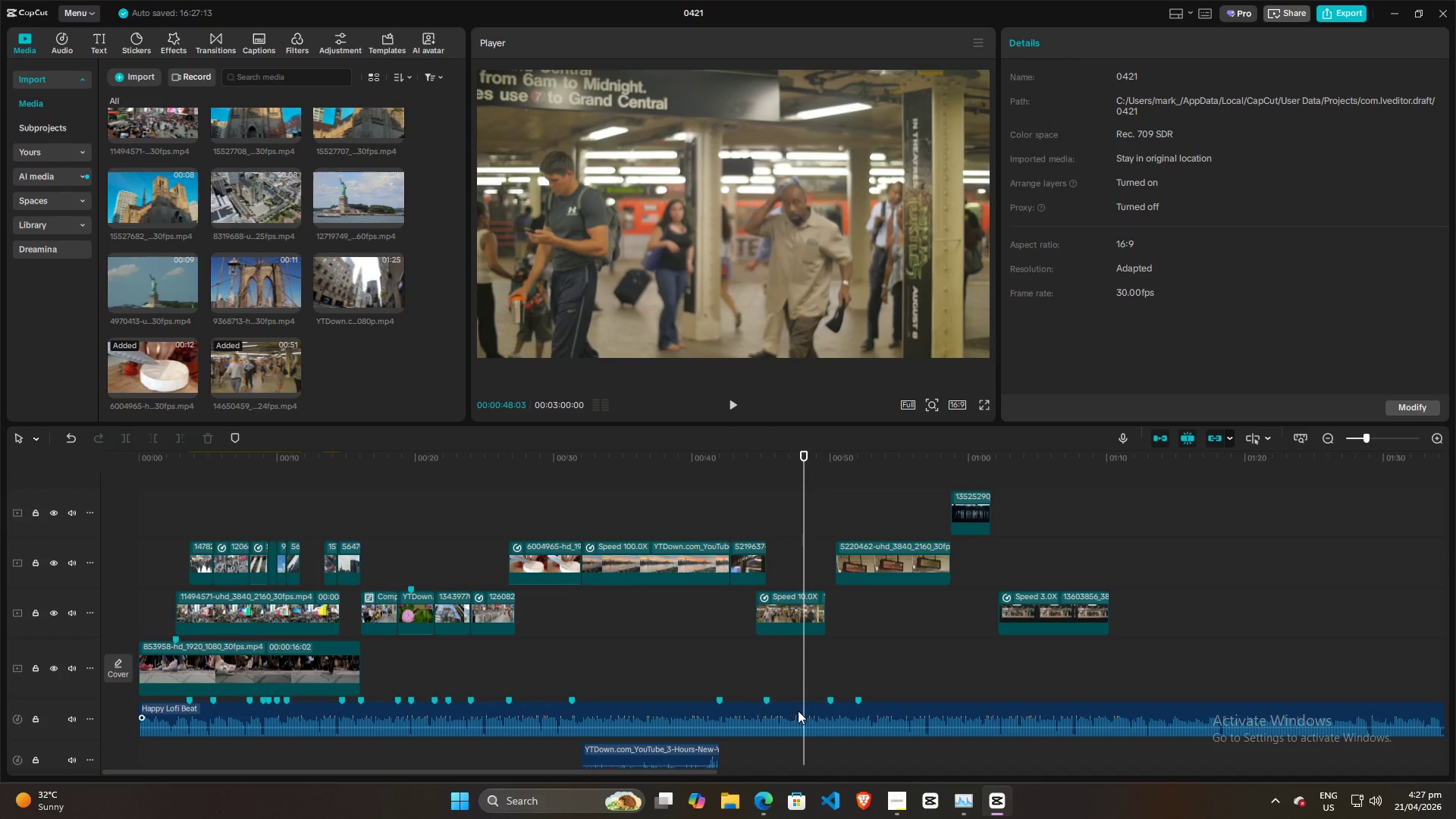 
left_click([794, 706])
 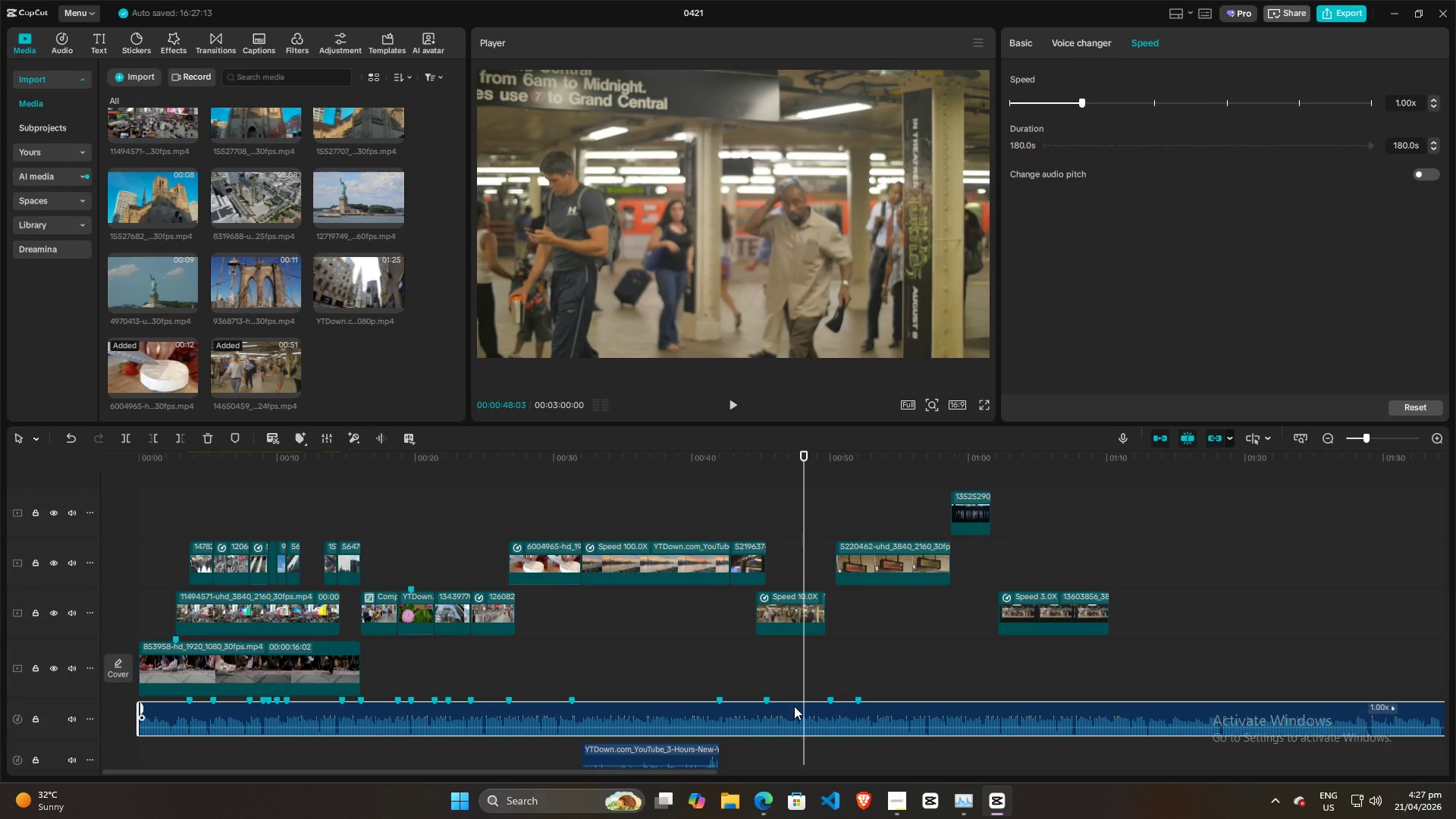 
key(M)
 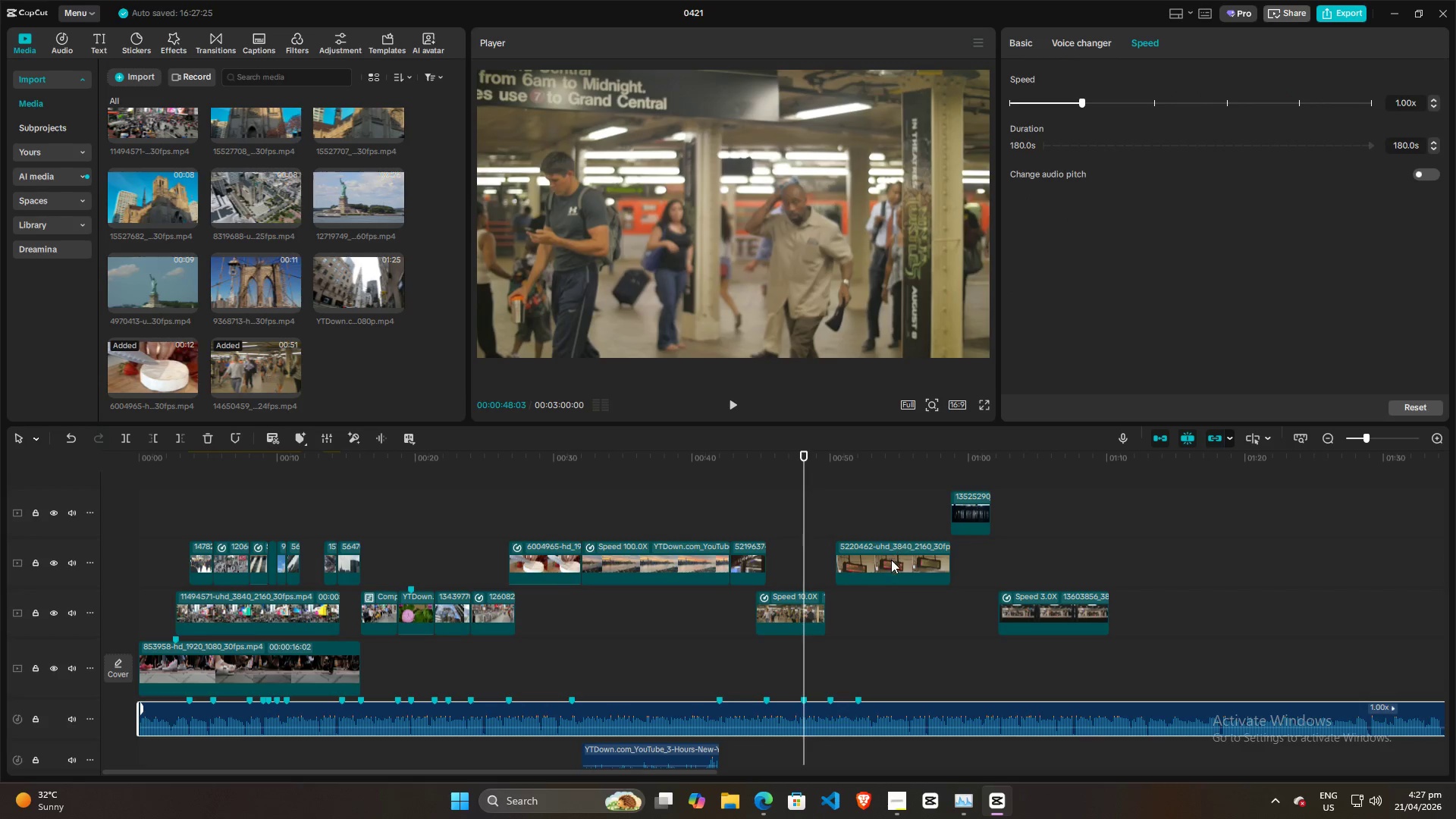 
left_click_drag(start_coordinate=[891, 560], to_coordinate=[862, 560])
 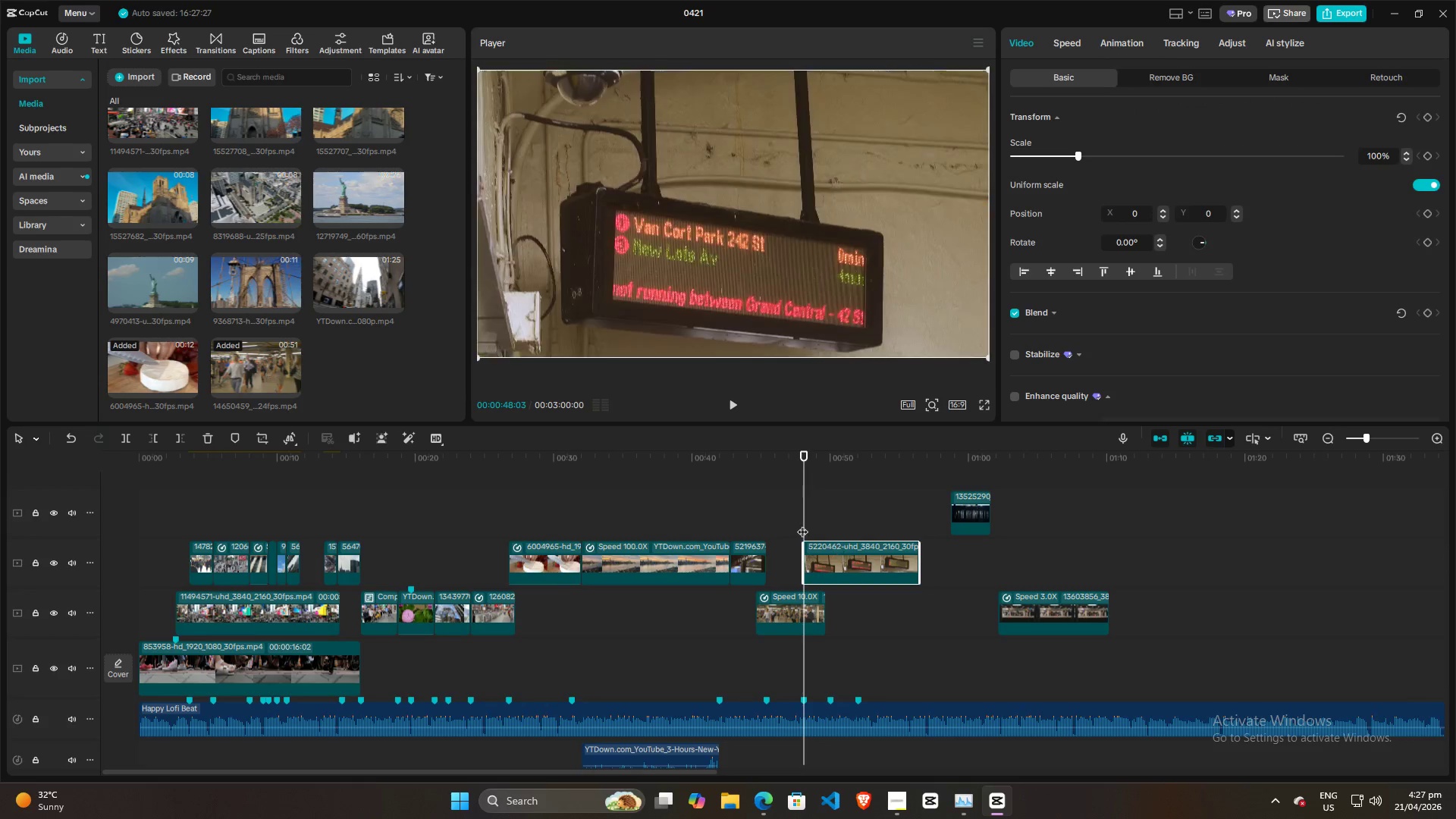 
key(Space)
 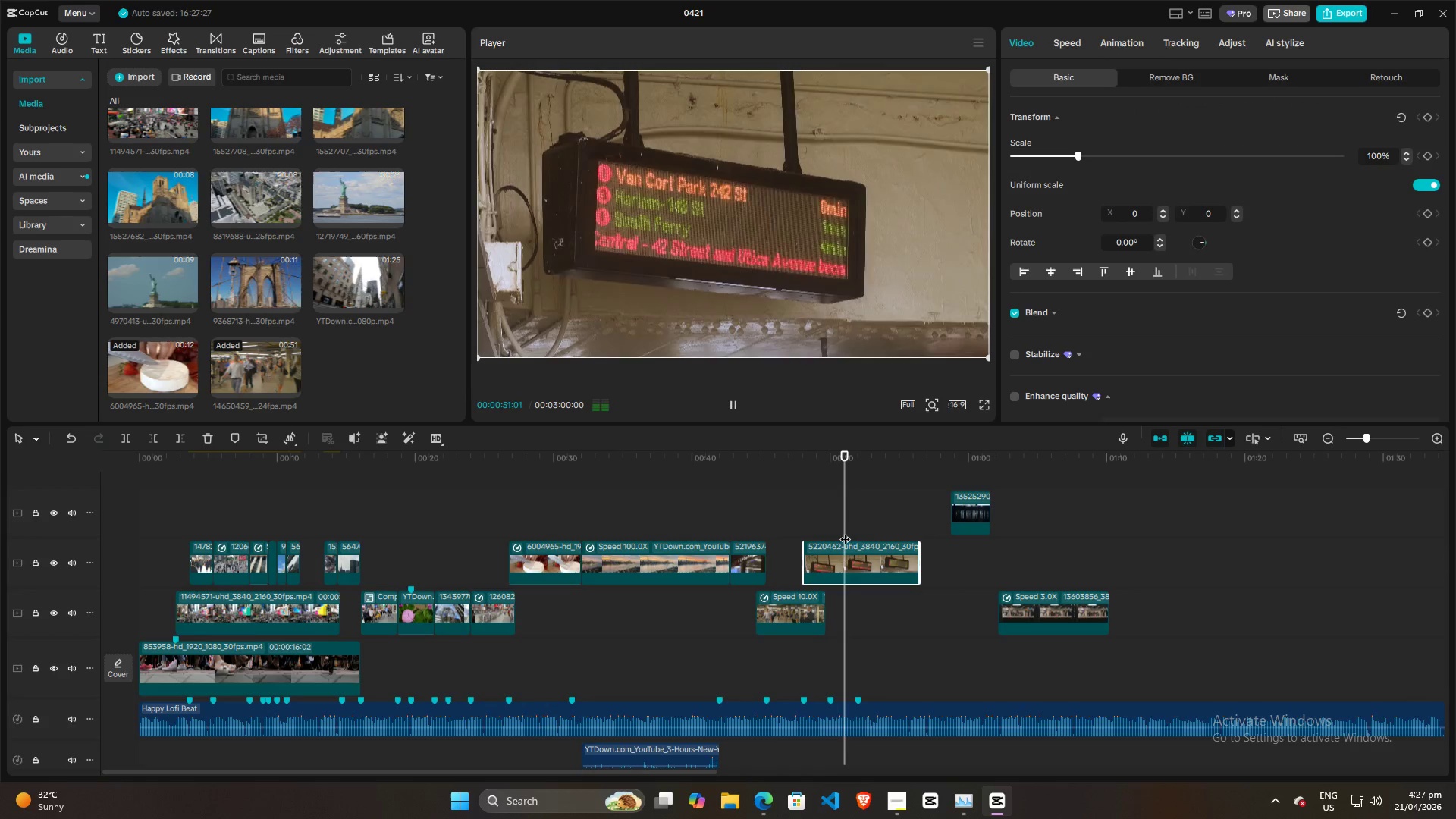 
key(Space)
 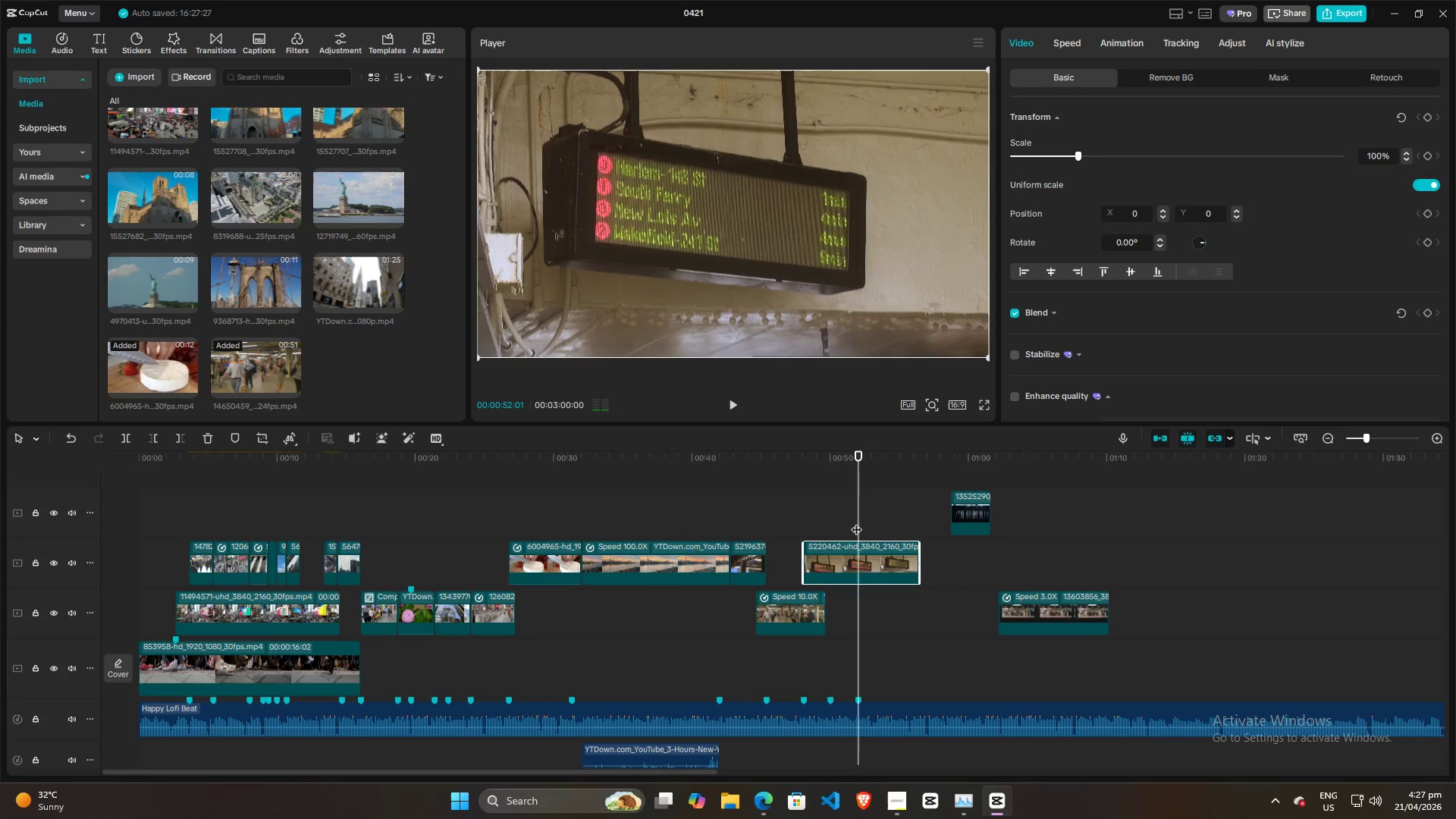 
left_click_drag(start_coordinate=[856, 522], to_coordinate=[843, 522])
 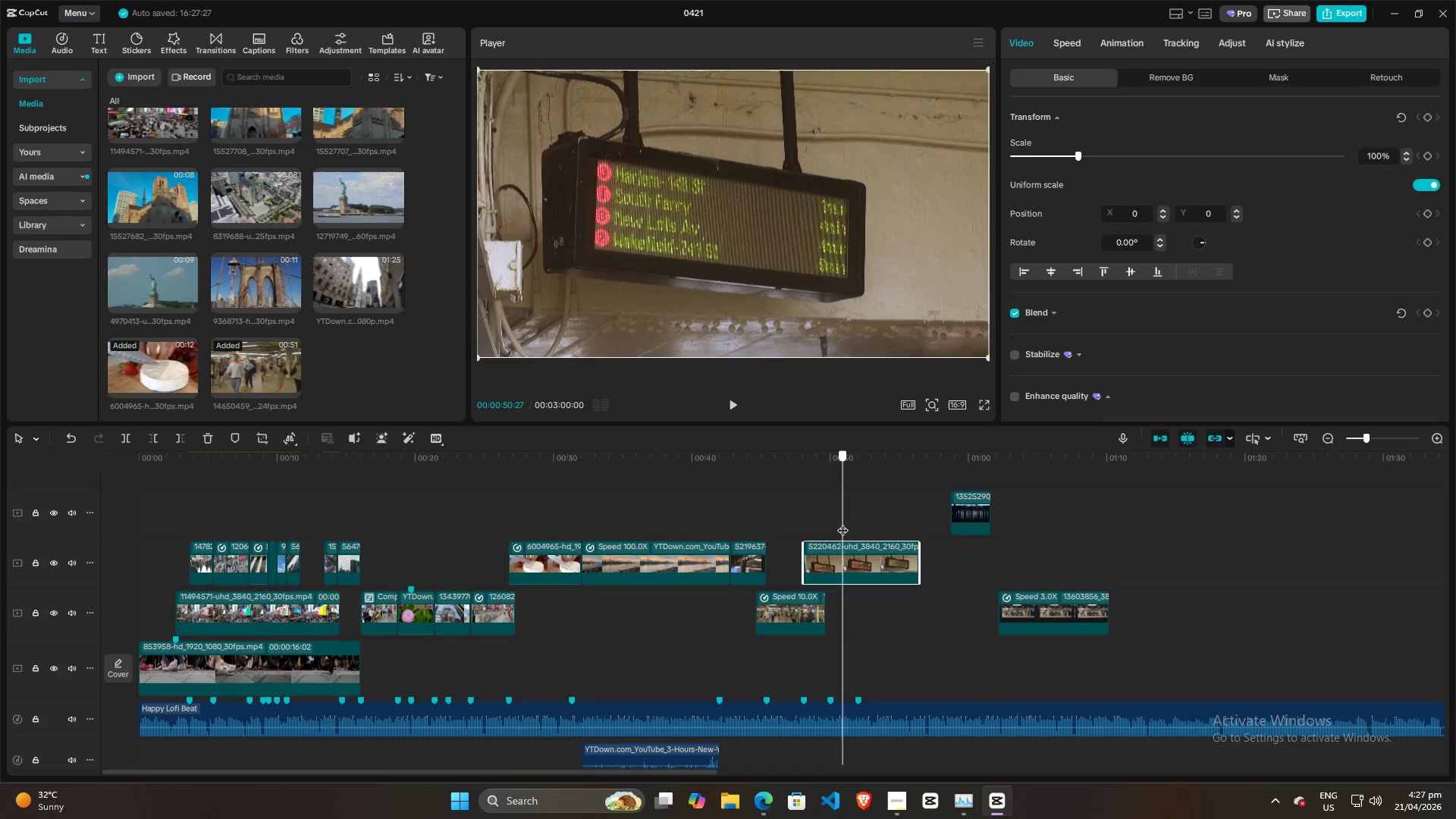 
key(Space)
 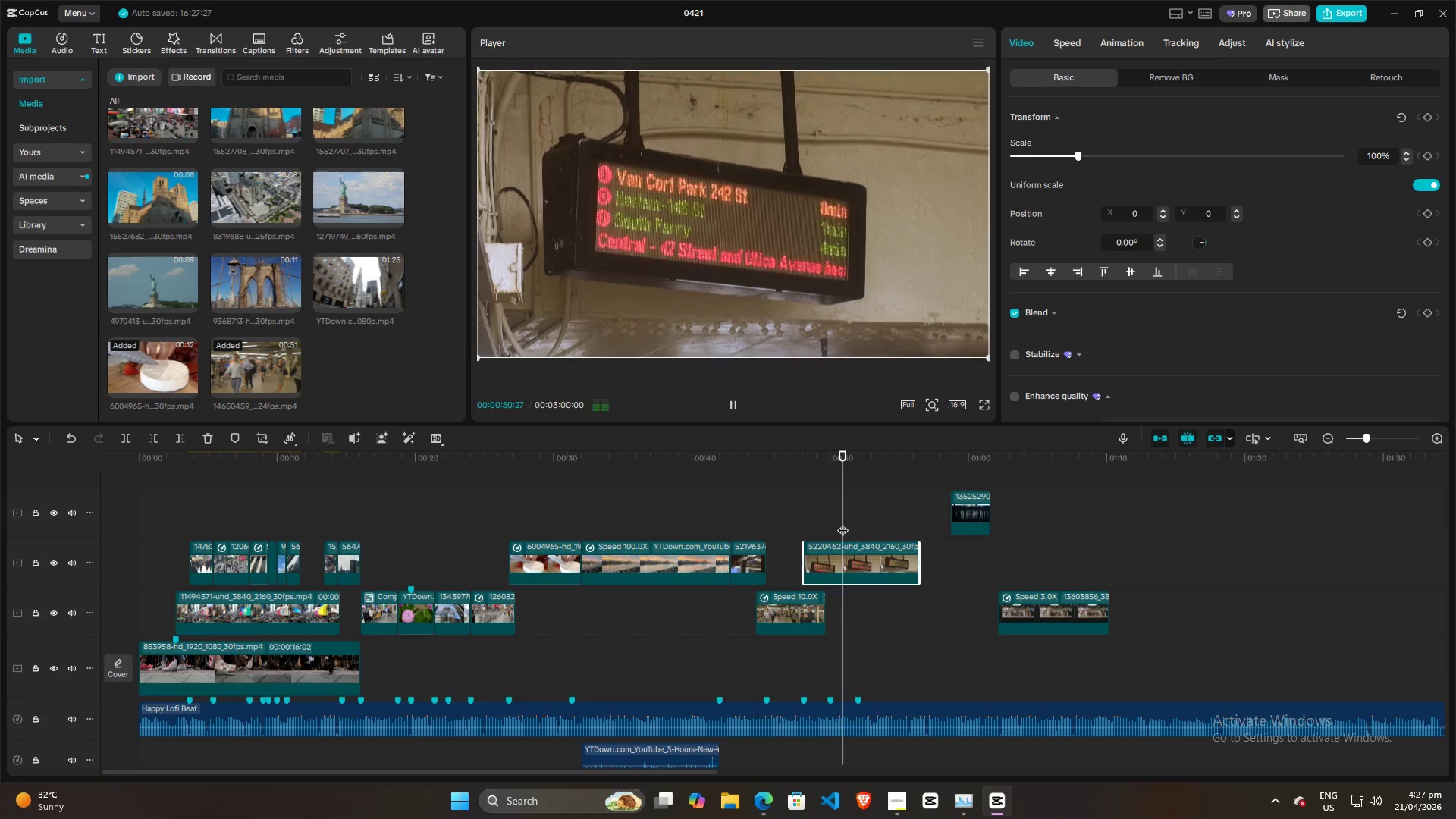 
key(Space)
 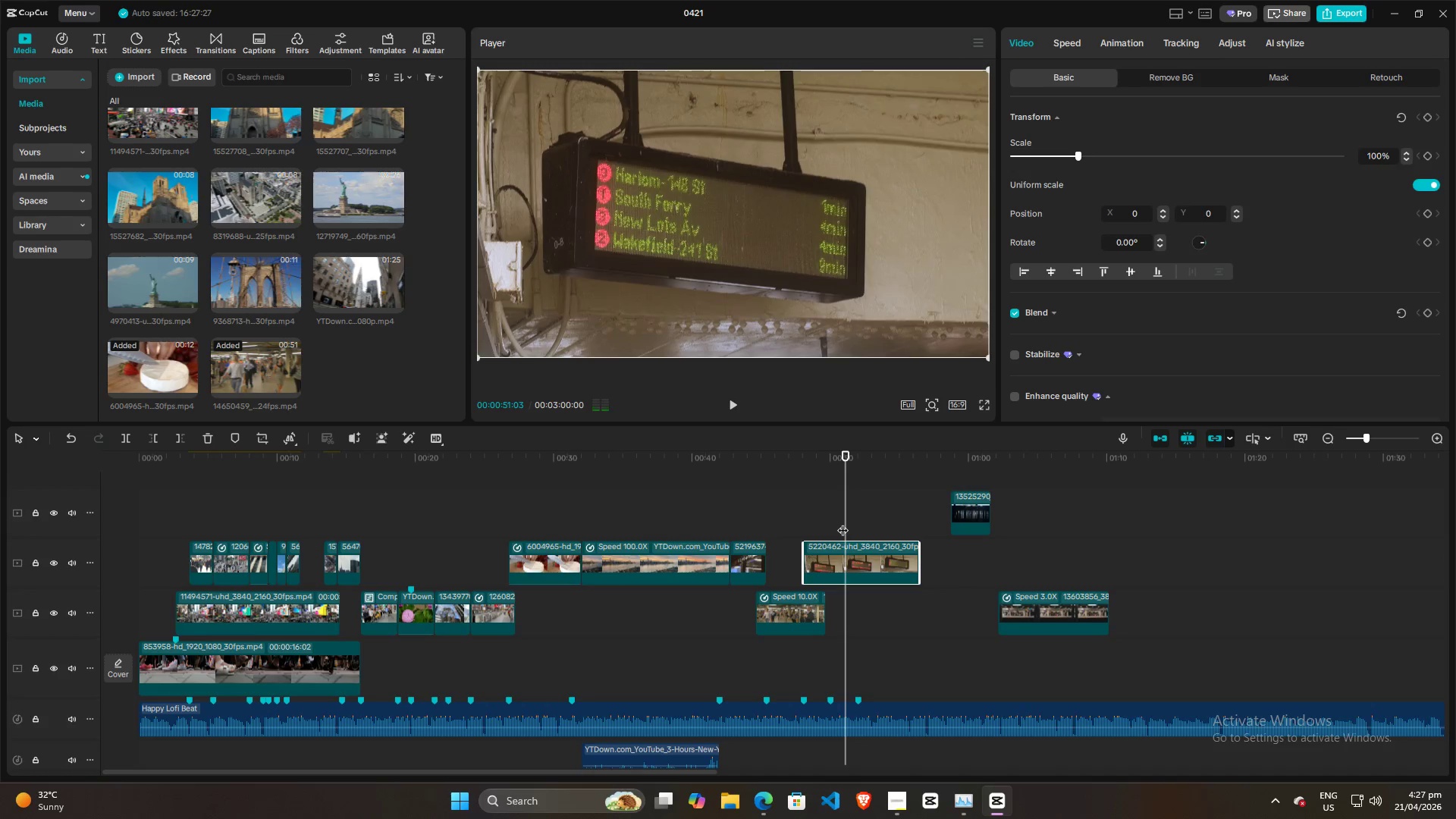 
key(Space)
 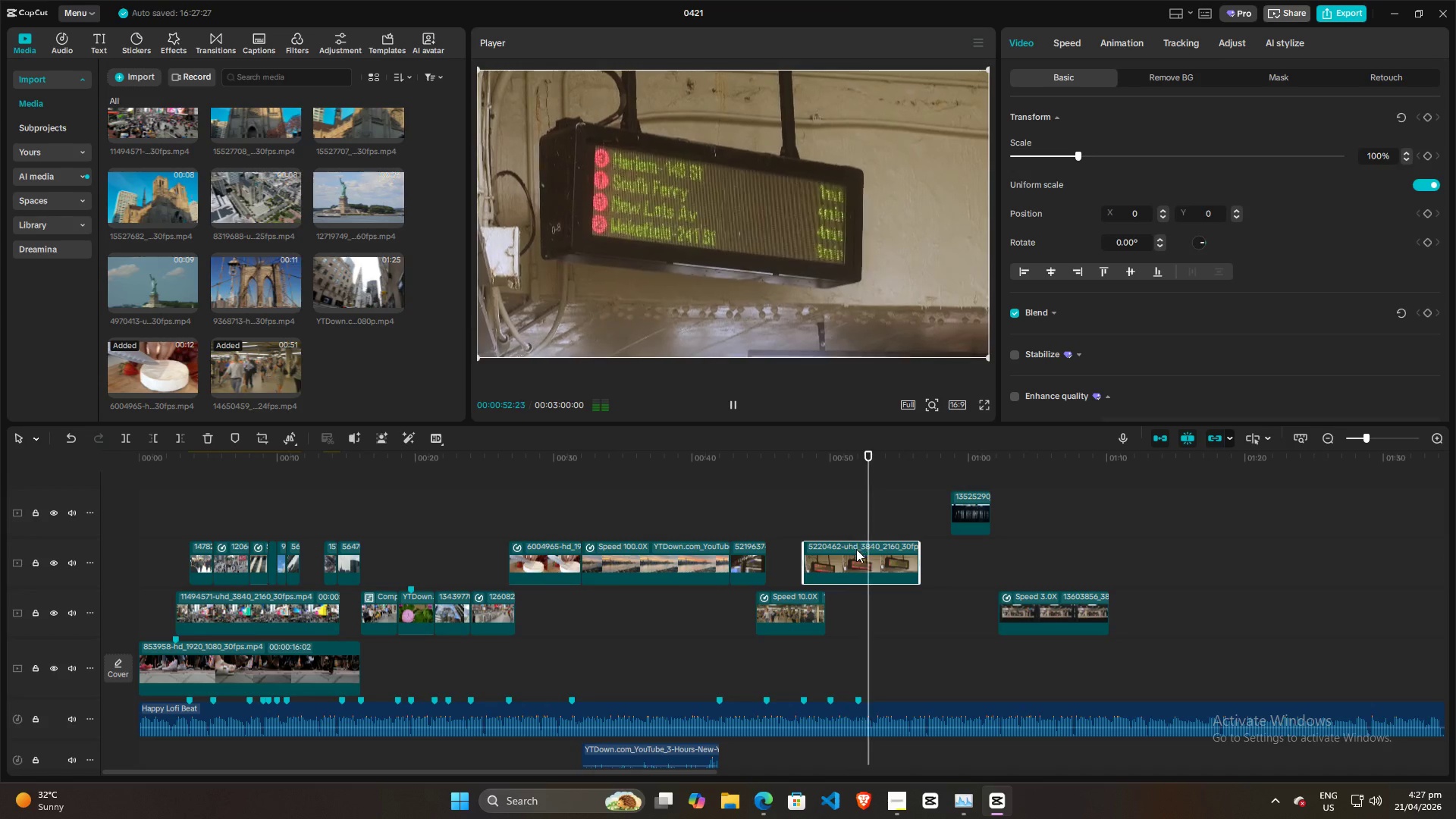 
key(Space)
 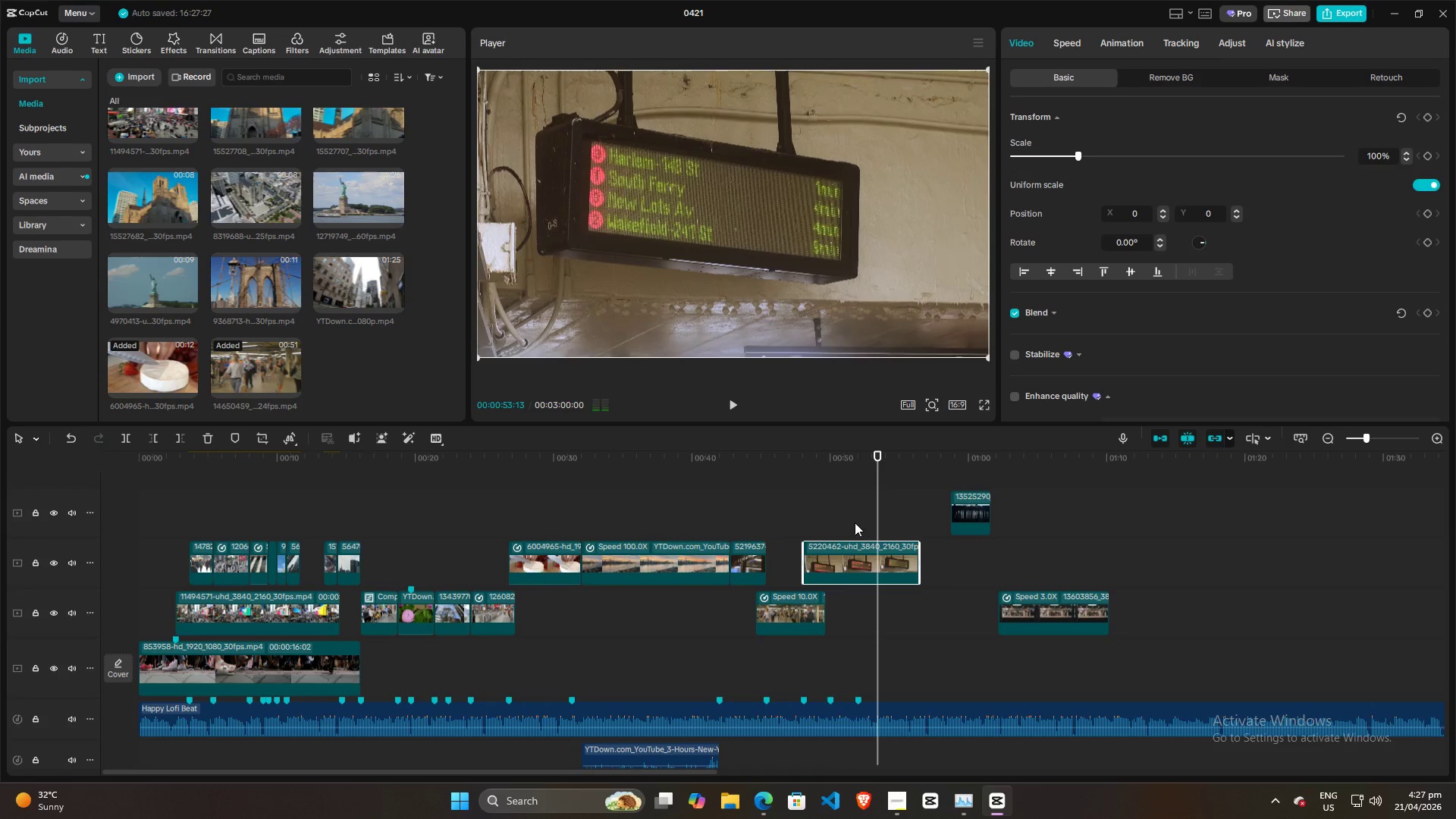 
left_click([851, 520])
 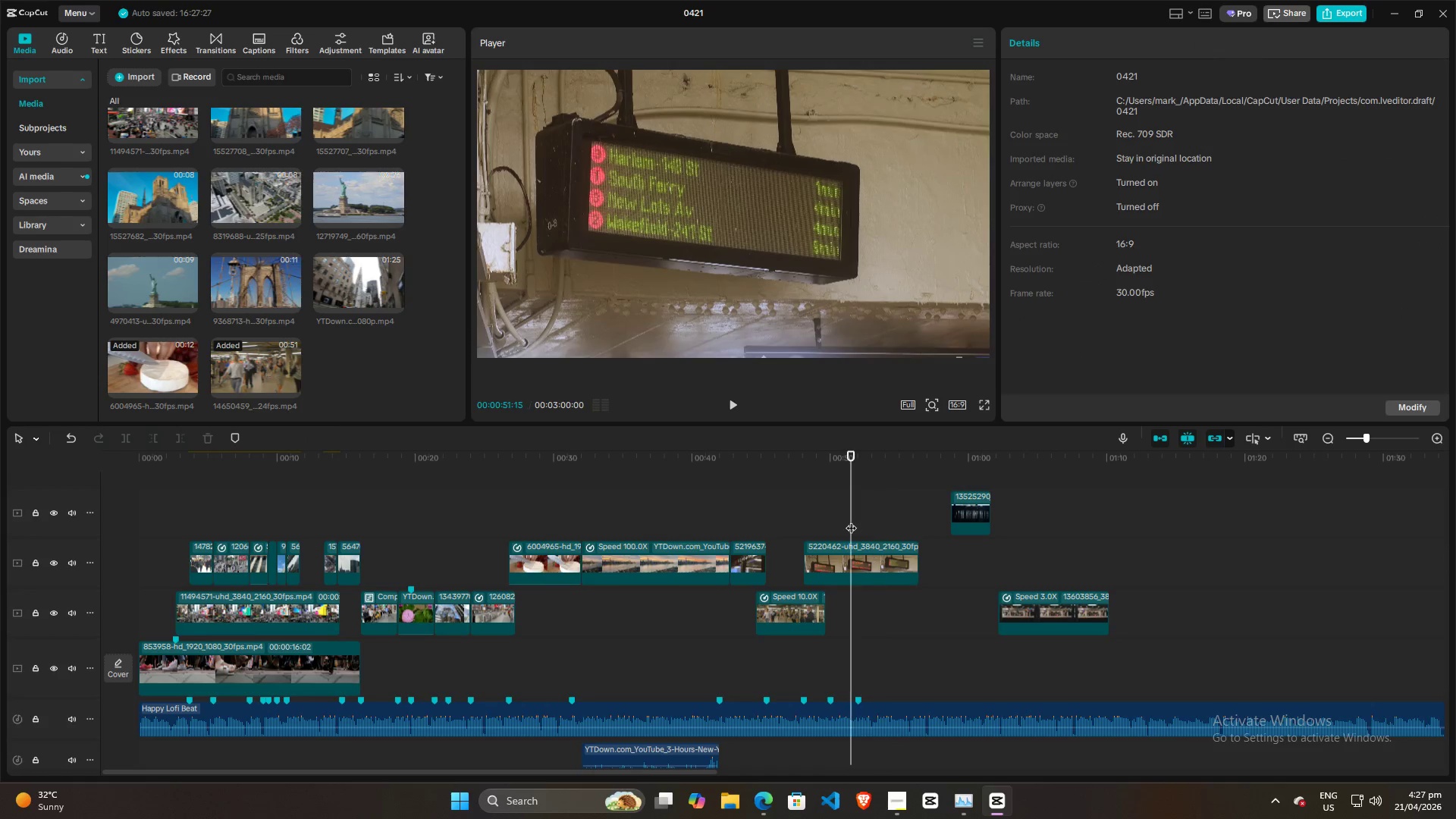 
key(Space)
 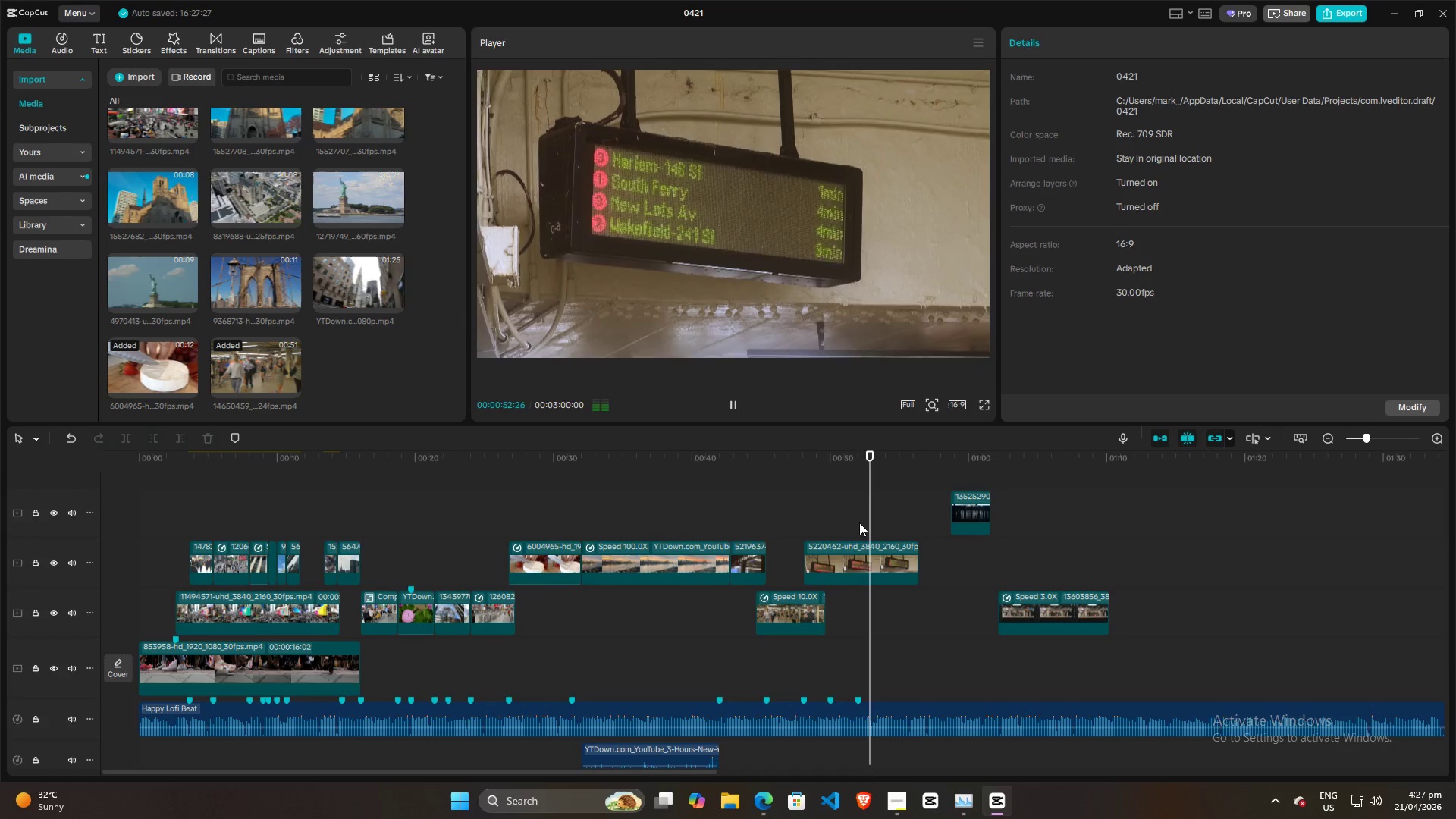 
key(Space)
 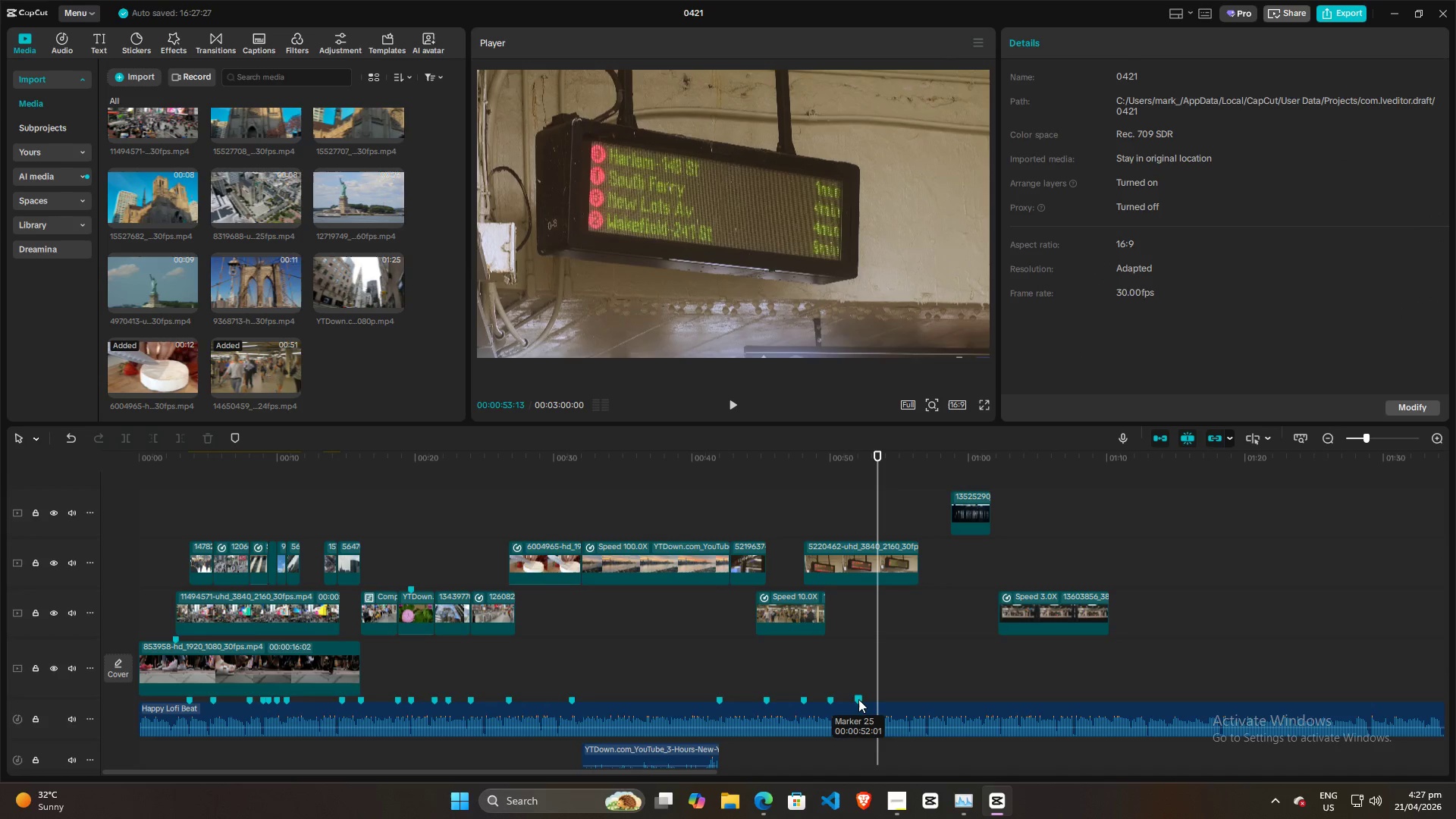 
right_click([860, 701])
 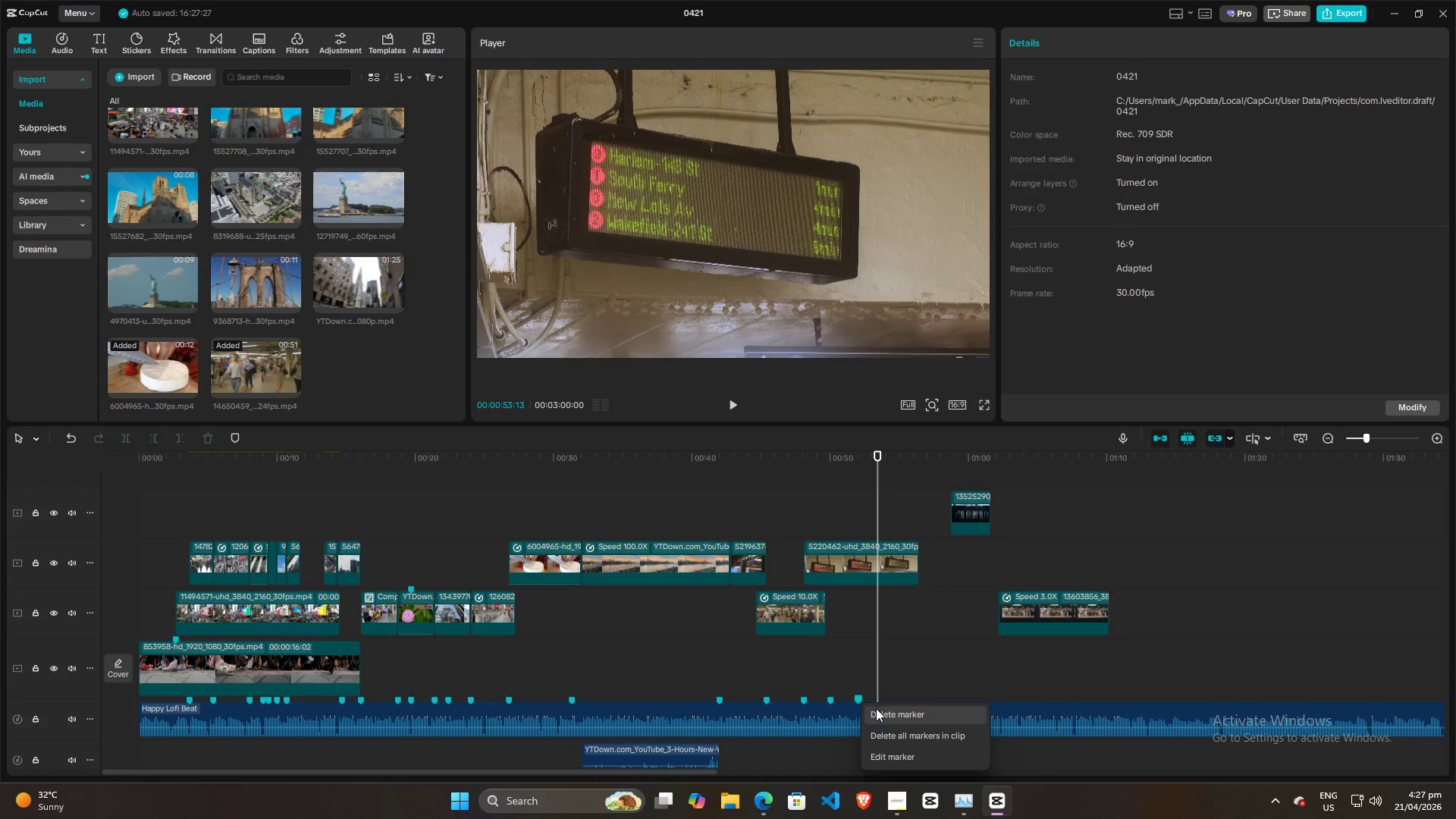 
left_click([877, 709])
 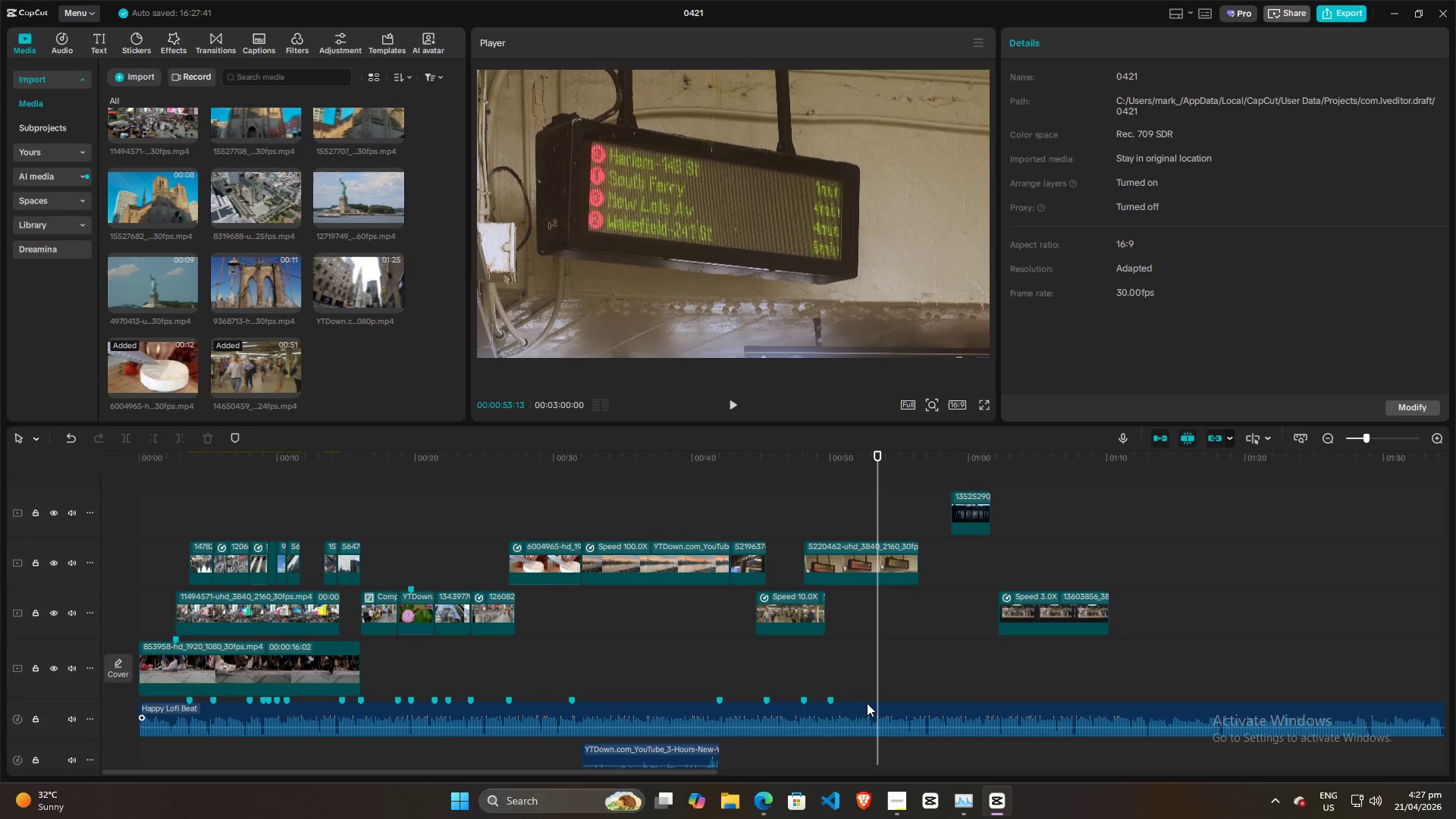 
left_click([867, 703])
 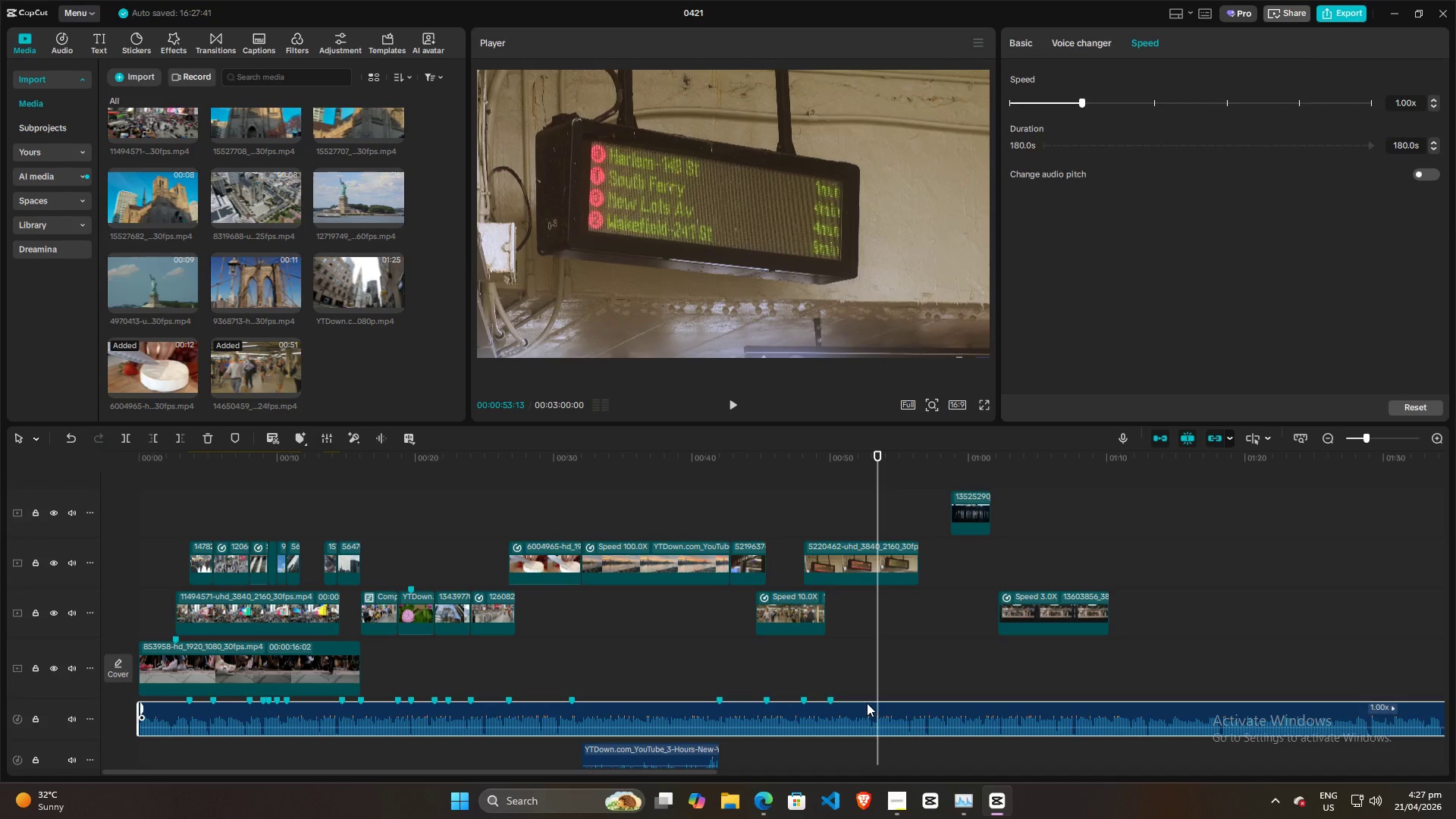 
key(M)
 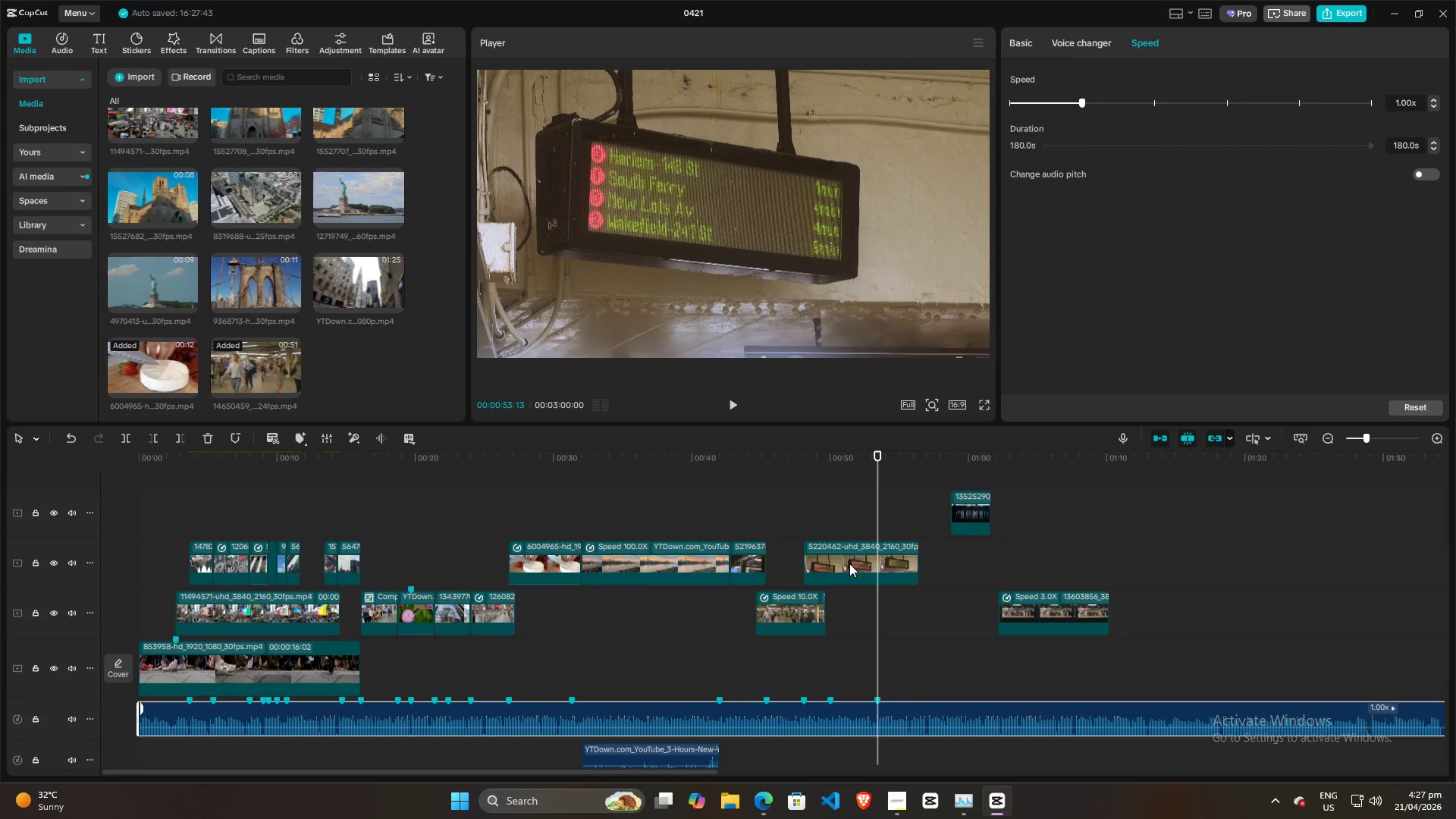 
left_click([849, 563])
 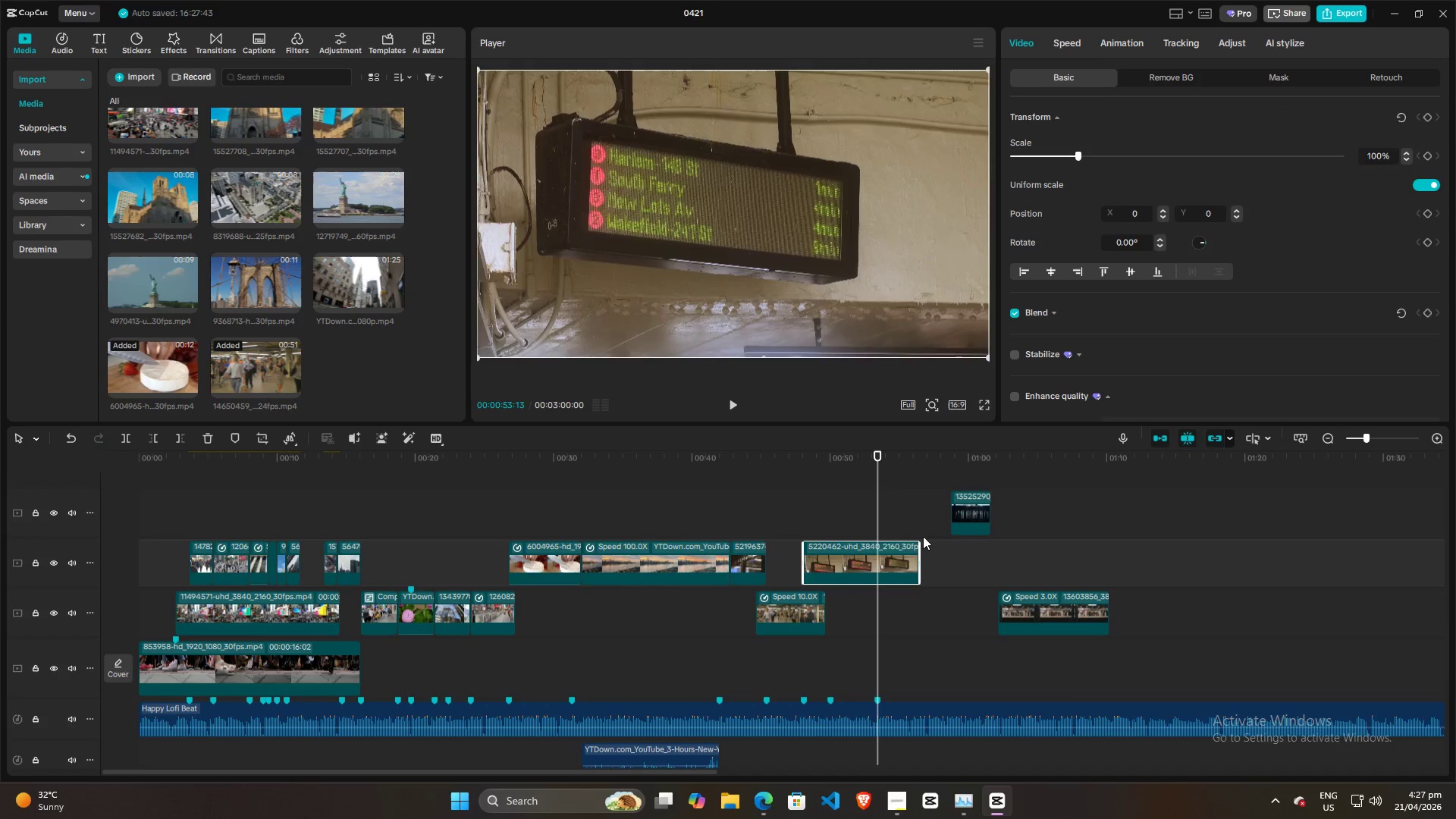 
key(W)
 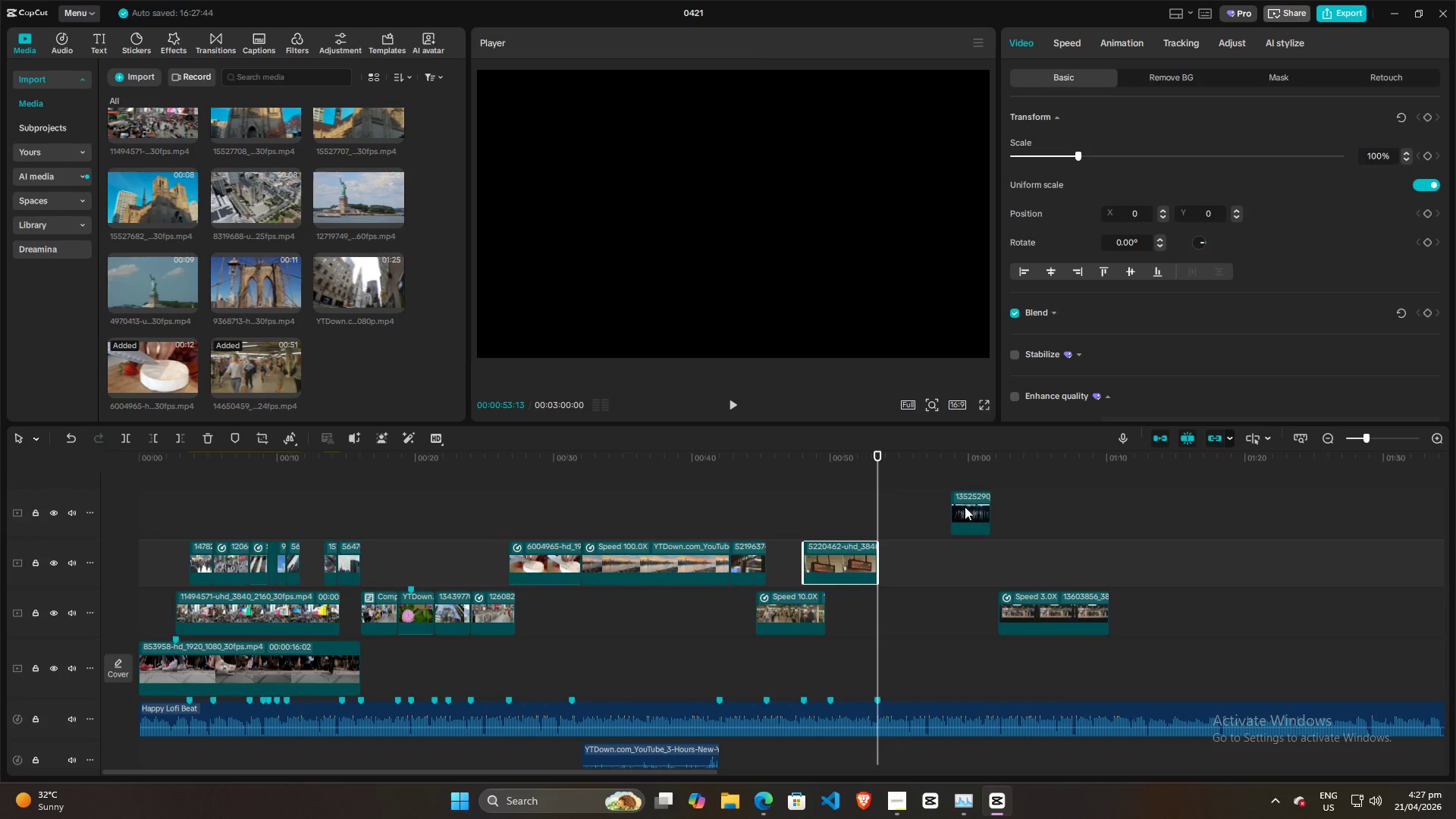 
left_click_drag(start_coordinate=[966, 507], to_coordinate=[895, 560])
 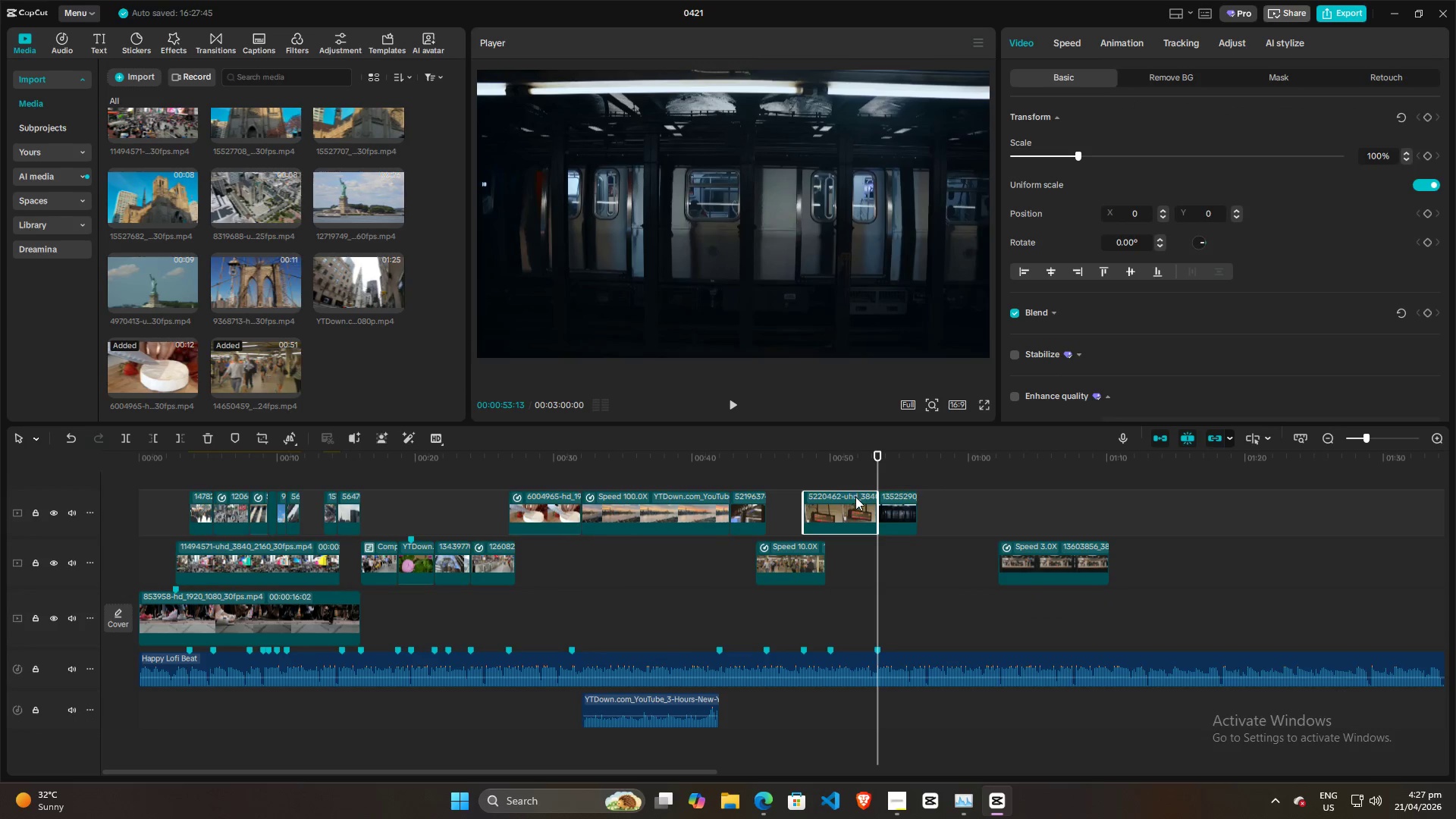 
double_click([865, 558])
 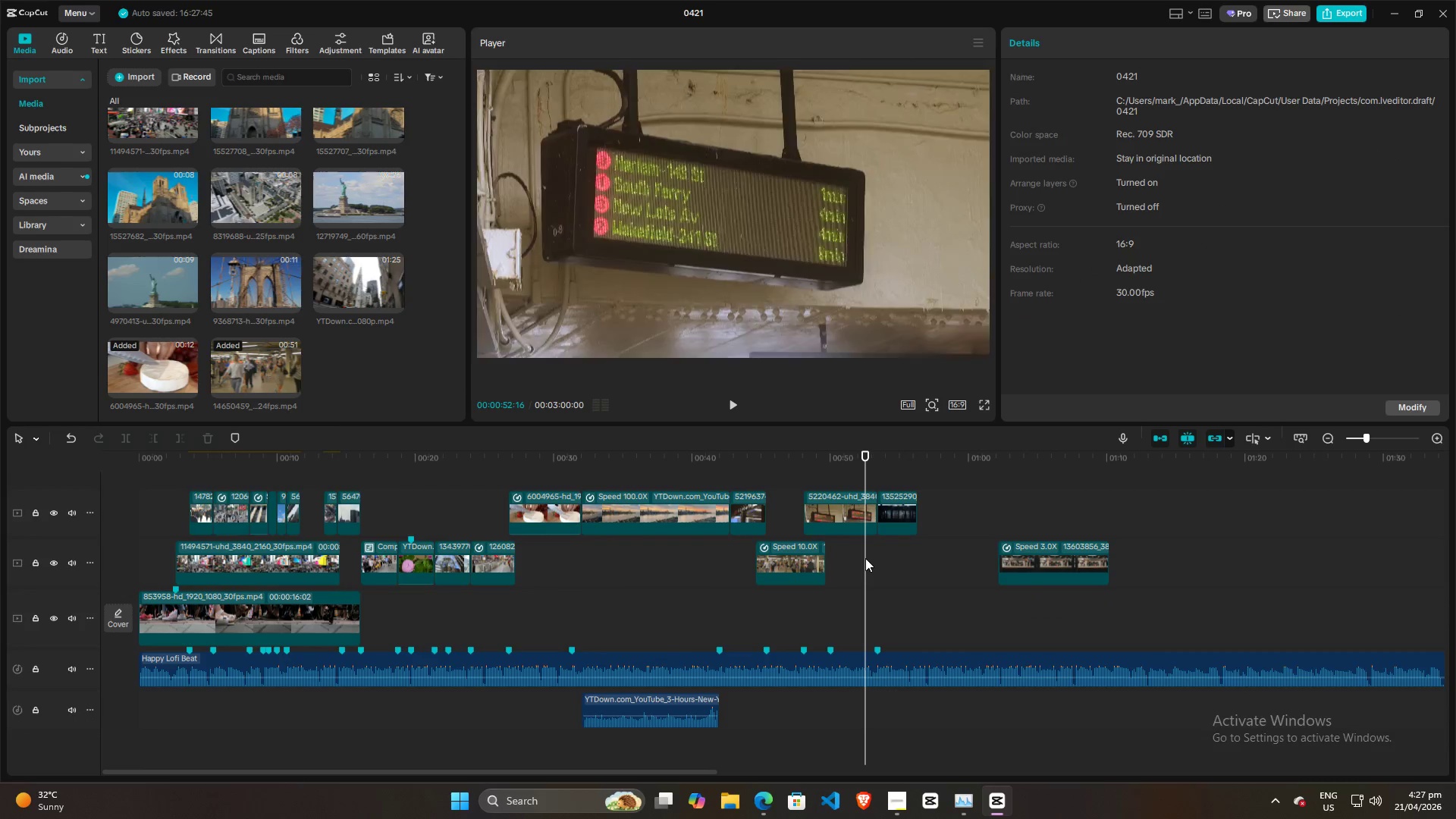 
key(Space)
 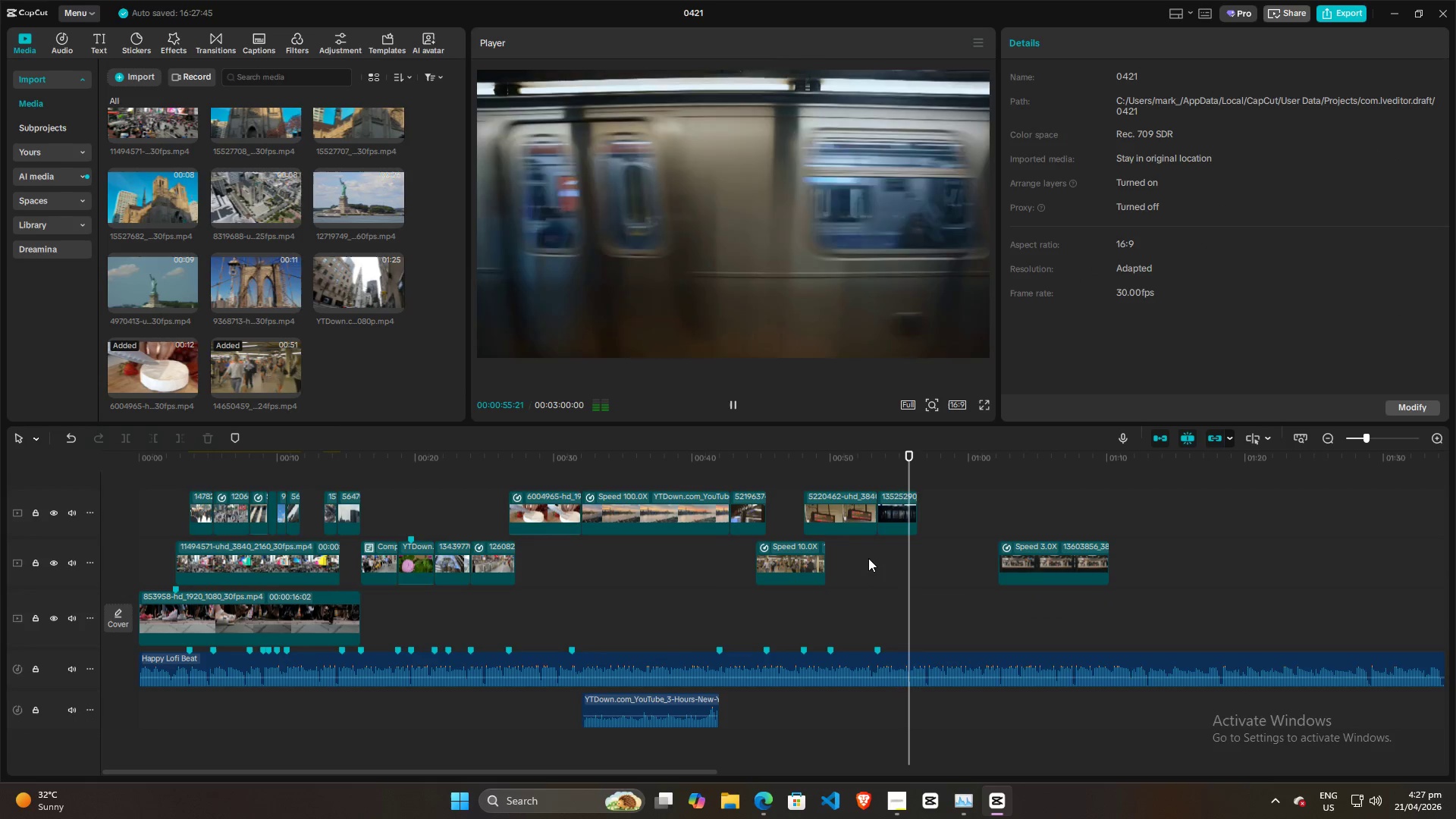 
key(Space)
 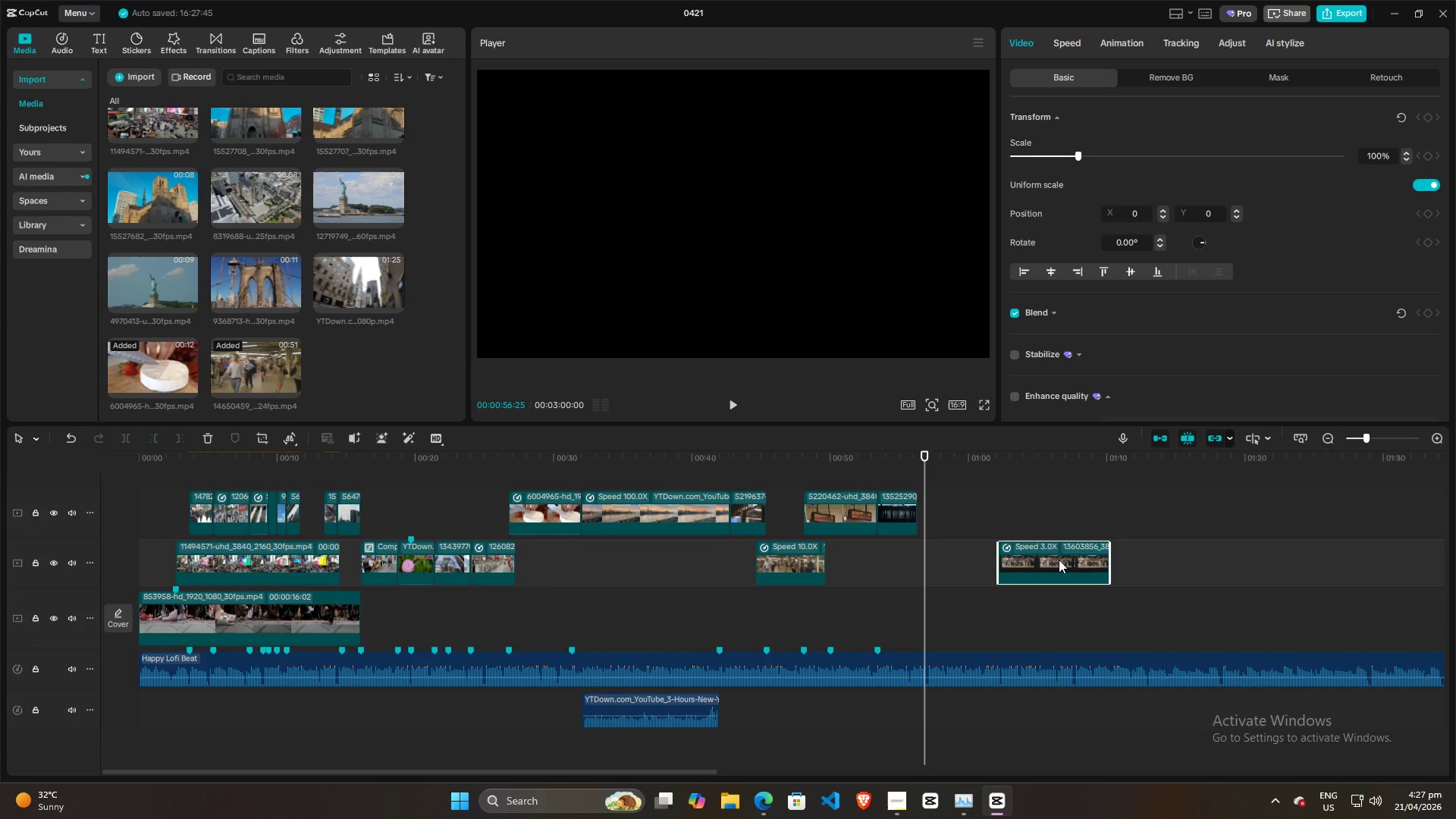 
key(Backspace)
 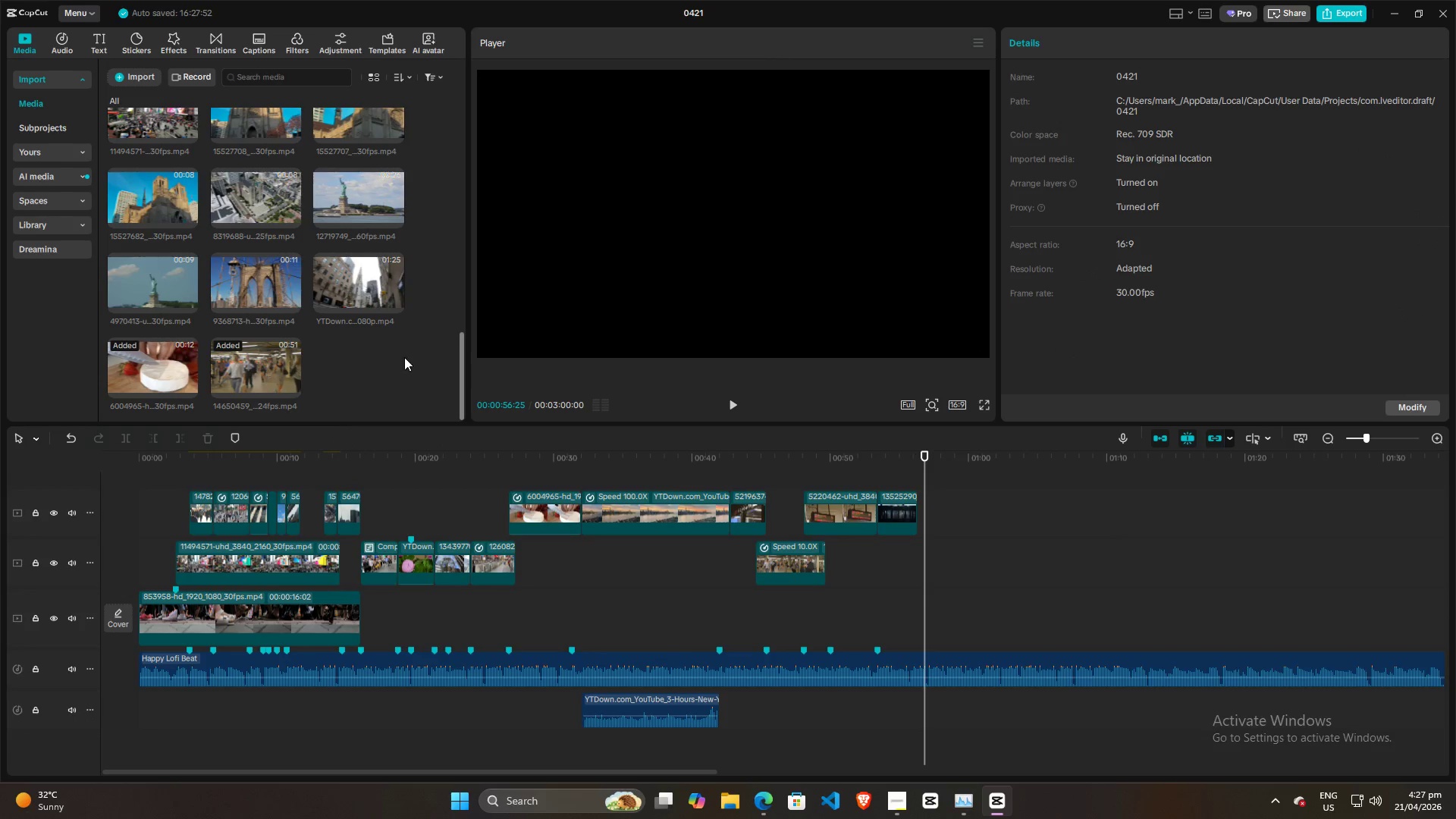 
left_click([404, 357])
 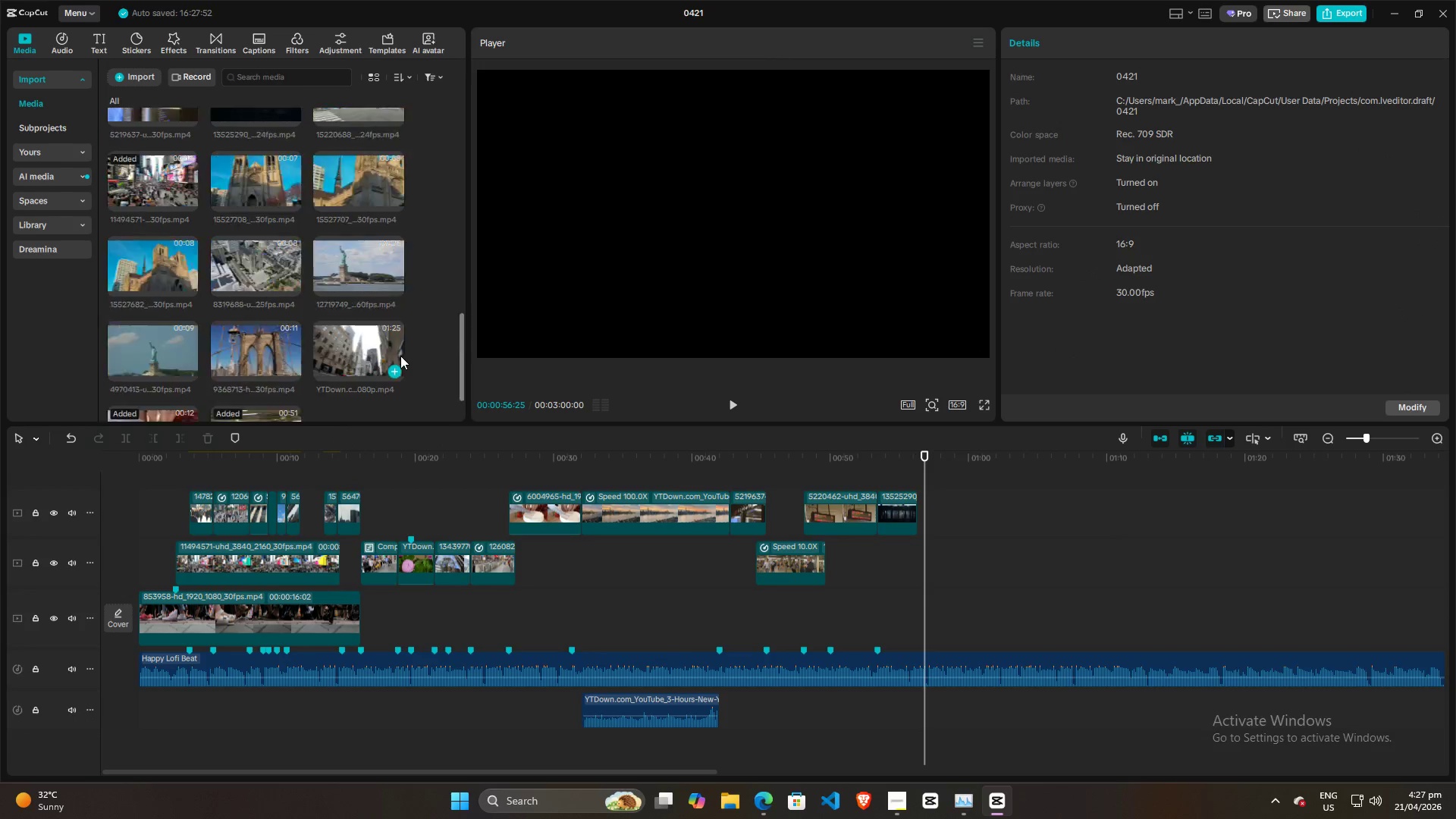 
scroll: coordinate [403, 353], scroll_direction: up, amount: 6.0
 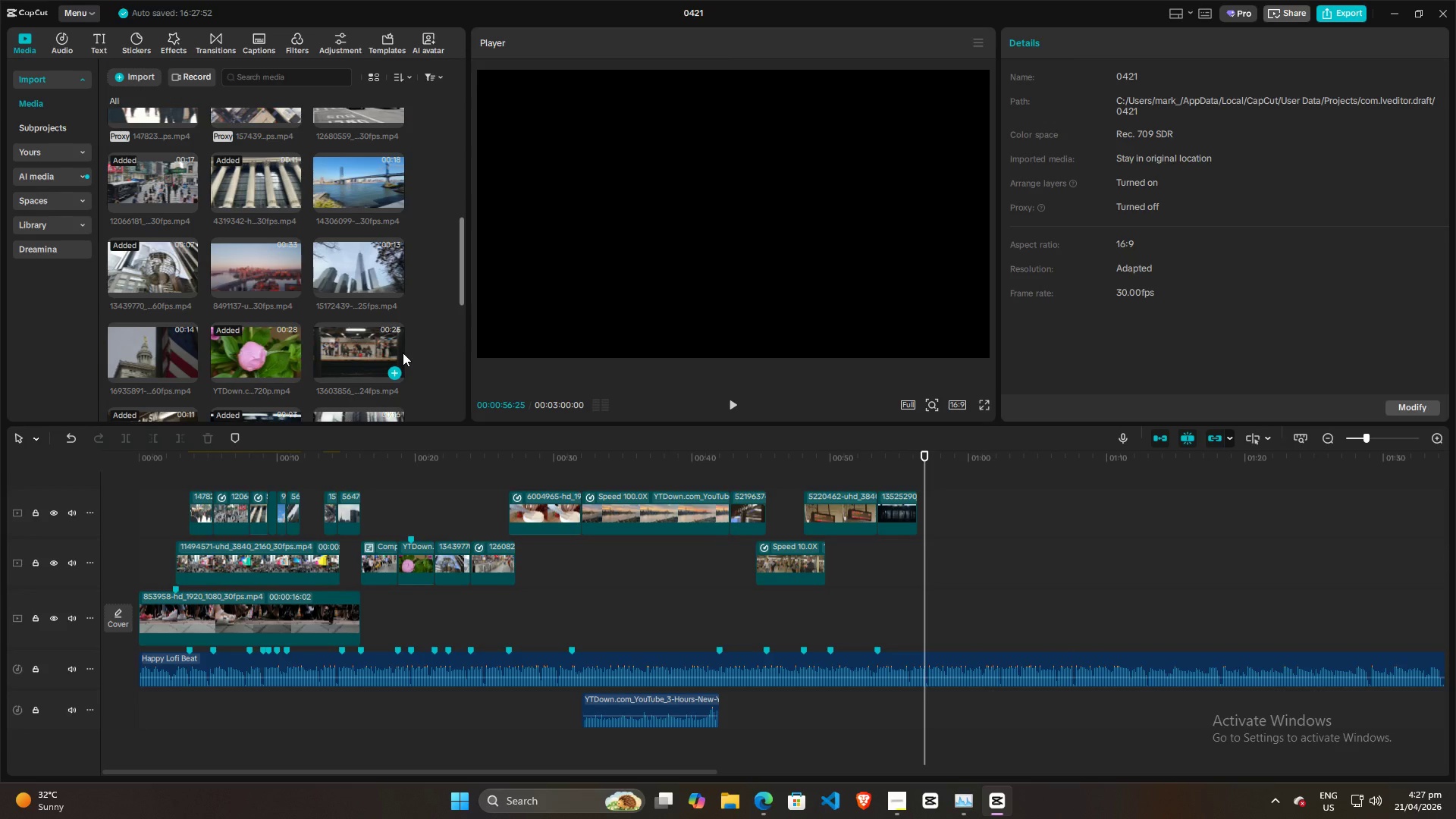 
scroll: coordinate [418, 366], scroll_direction: down, amount: 5.0
 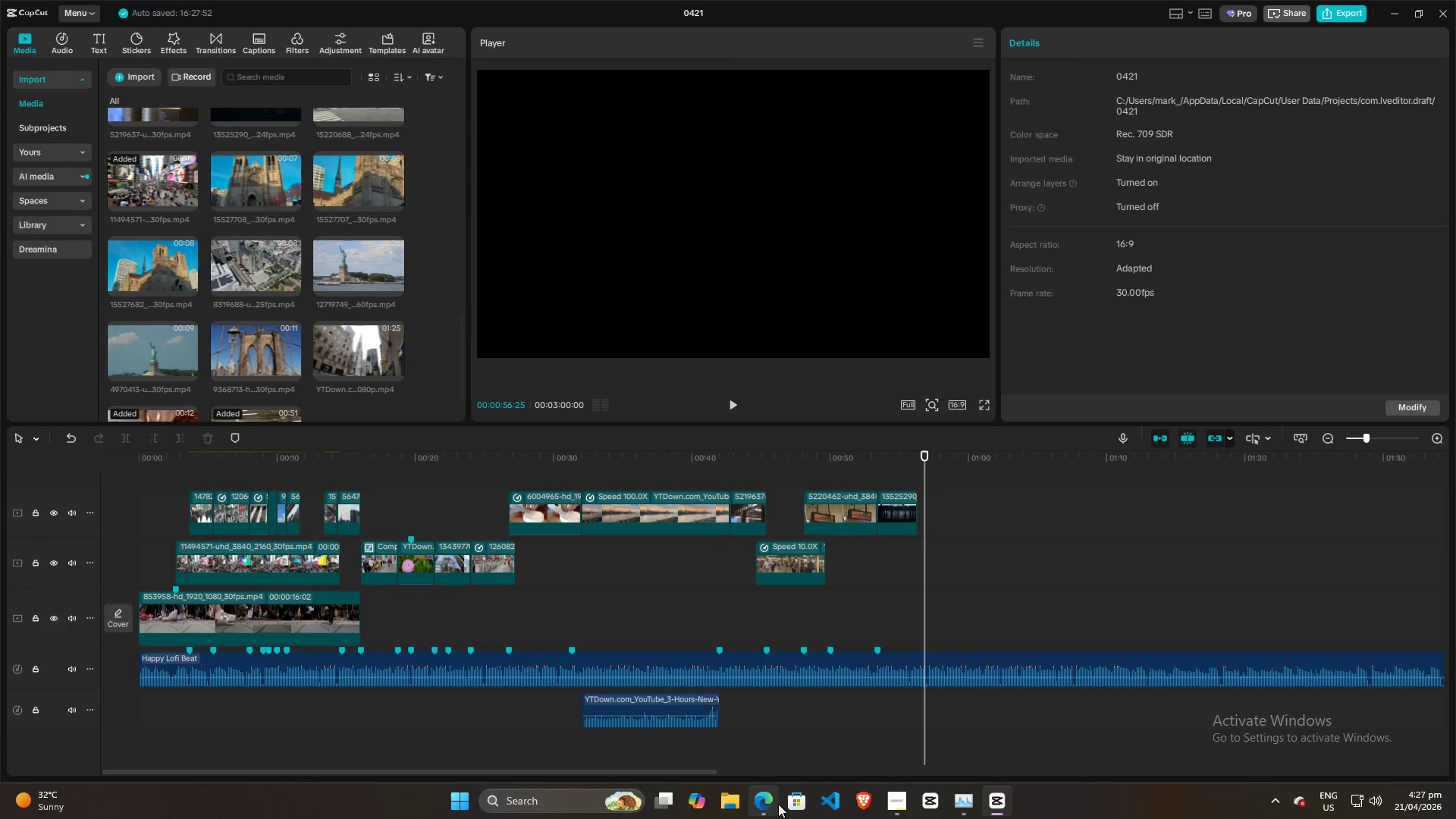 
left_click([774, 804])
 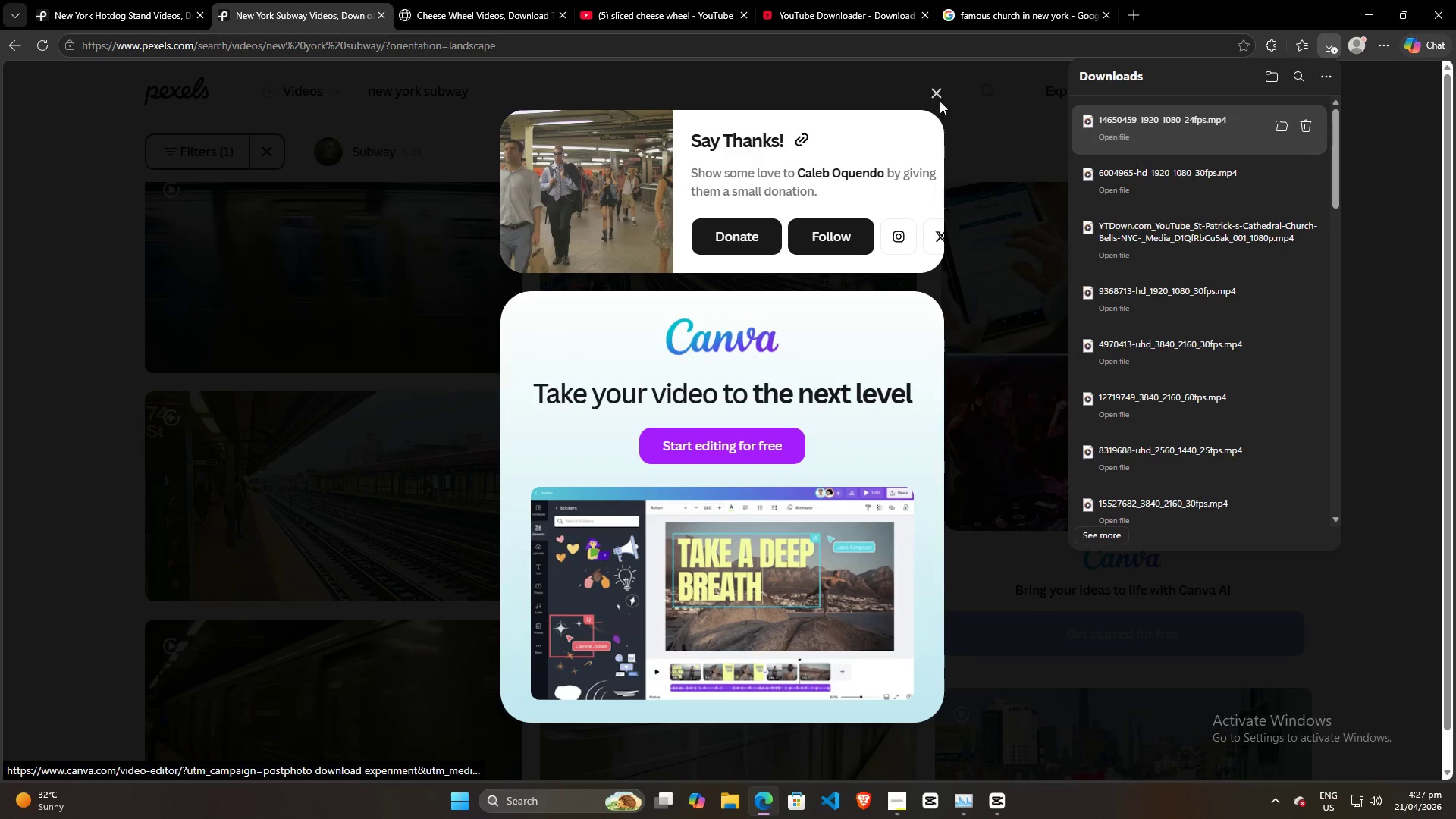 
left_click([933, 85])
 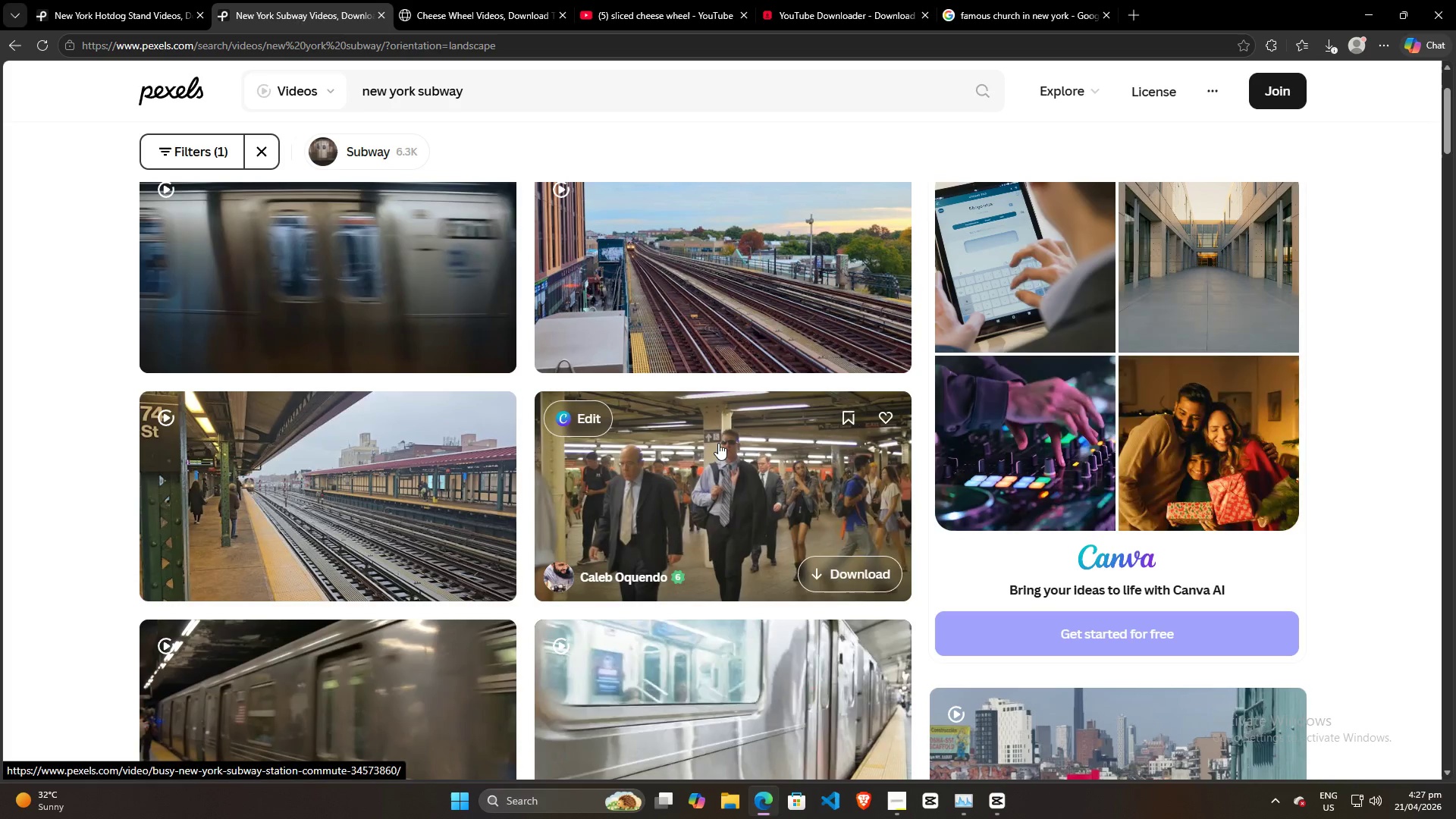 
scroll: coordinate [670, 494], scroll_direction: down, amount: 10.0
 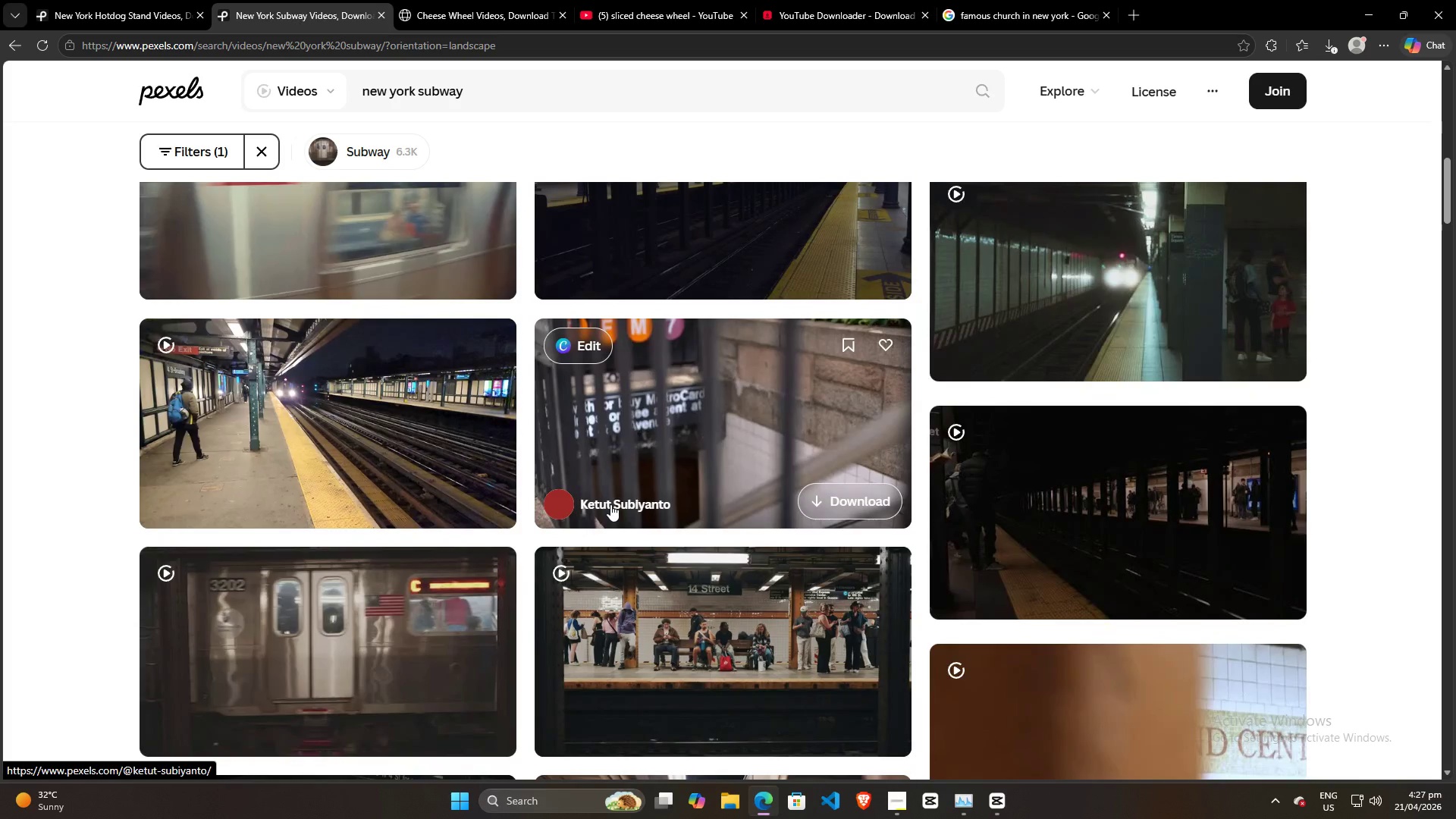 
scroll: coordinate [610, 504], scroll_direction: up, amount: 2.0
 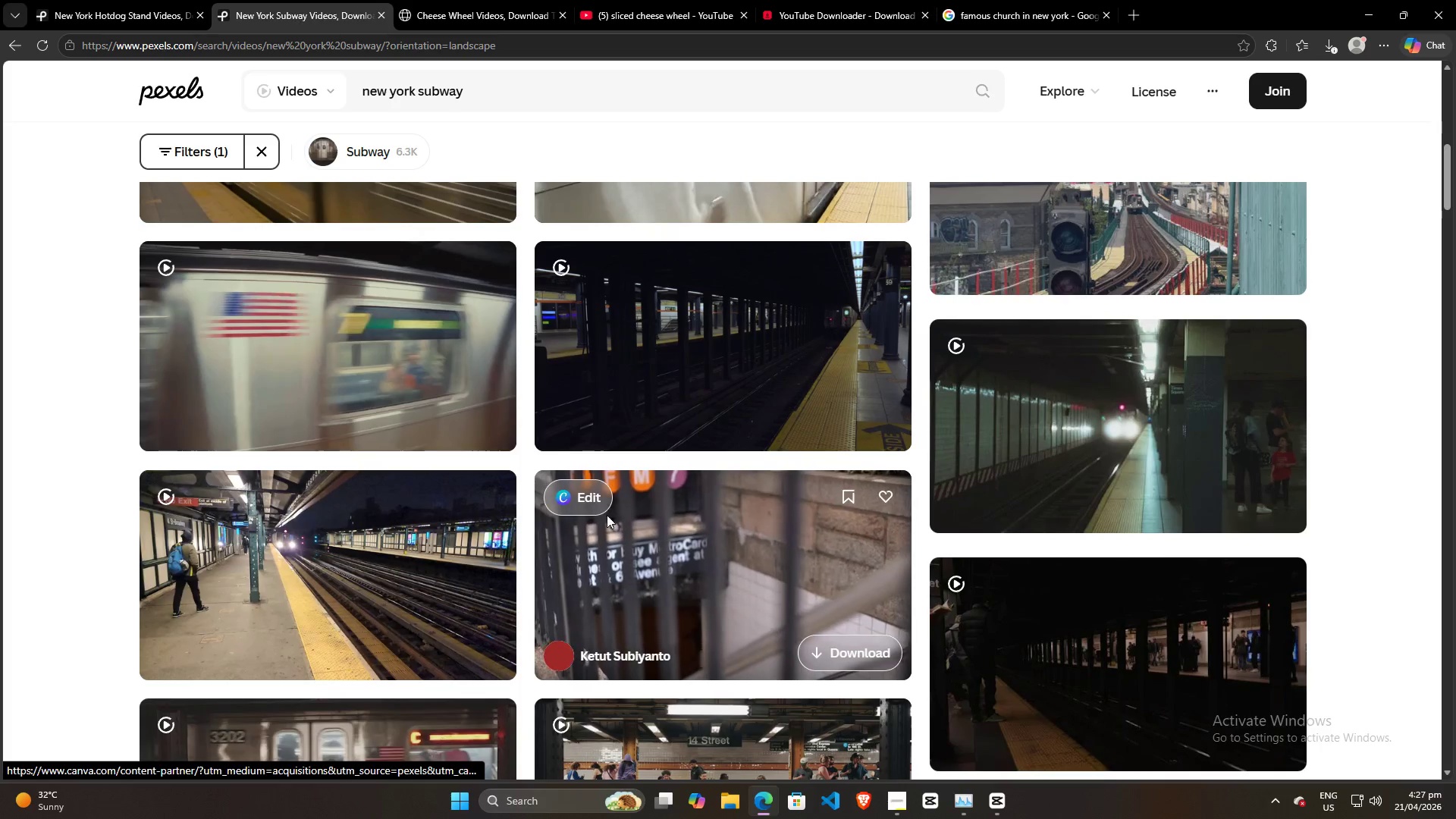 
scroll: coordinate [600, 546], scroll_direction: down, amount: 4.0
 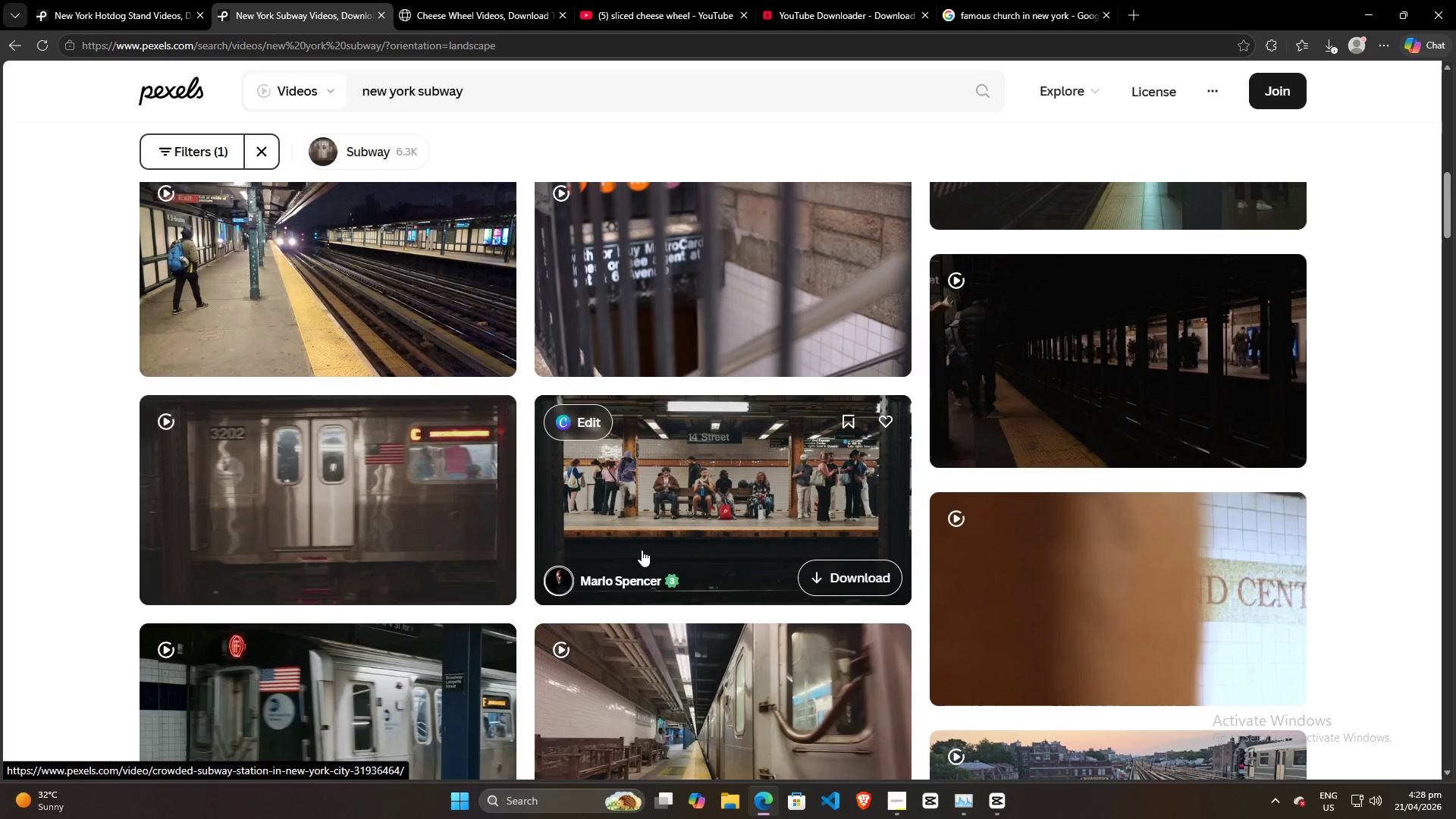 
key(Alt+AltLeft)
 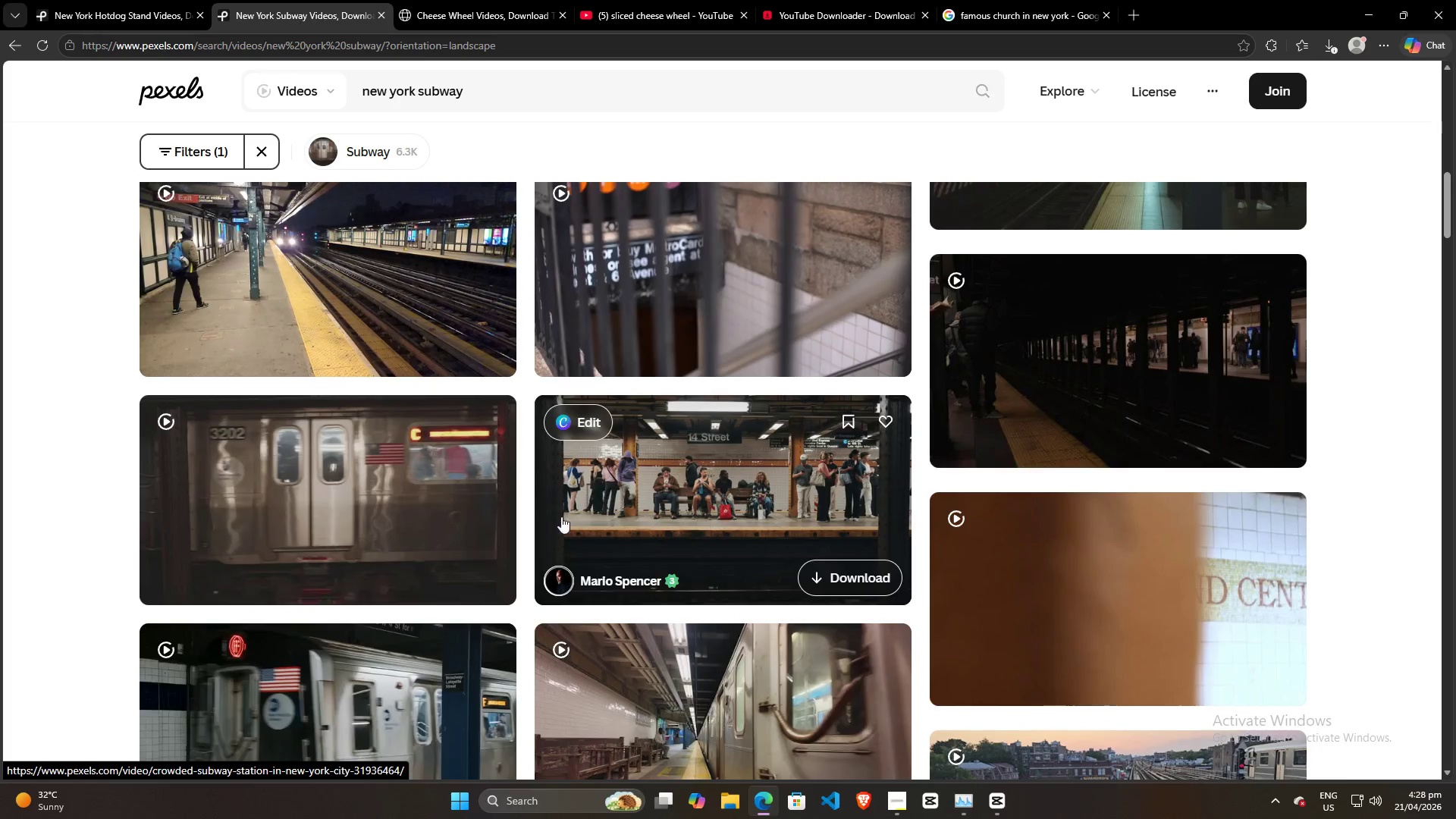 
key(Alt+Tab)
 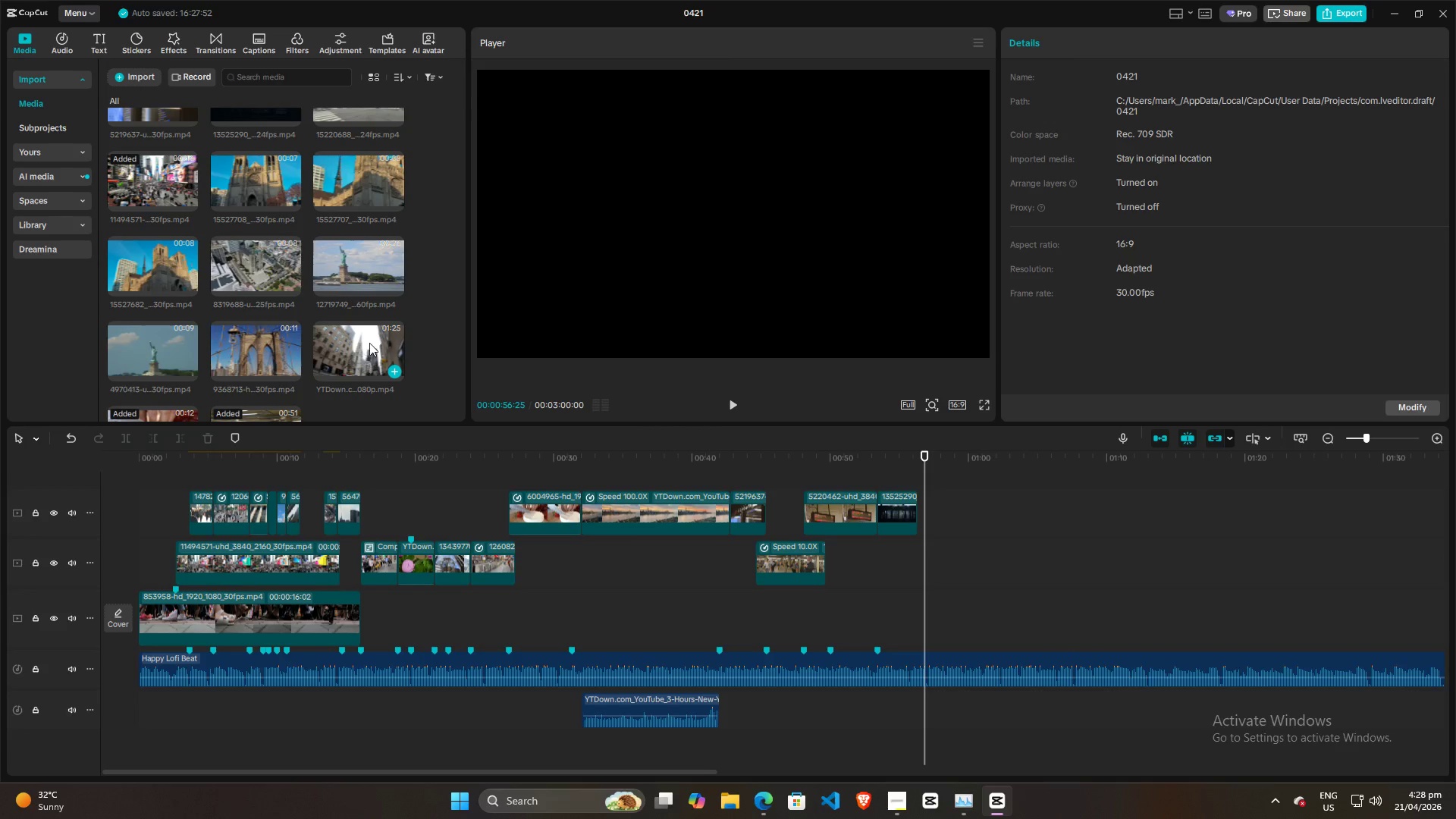 
scroll: coordinate [369, 342], scroll_direction: down, amount: 5.0
 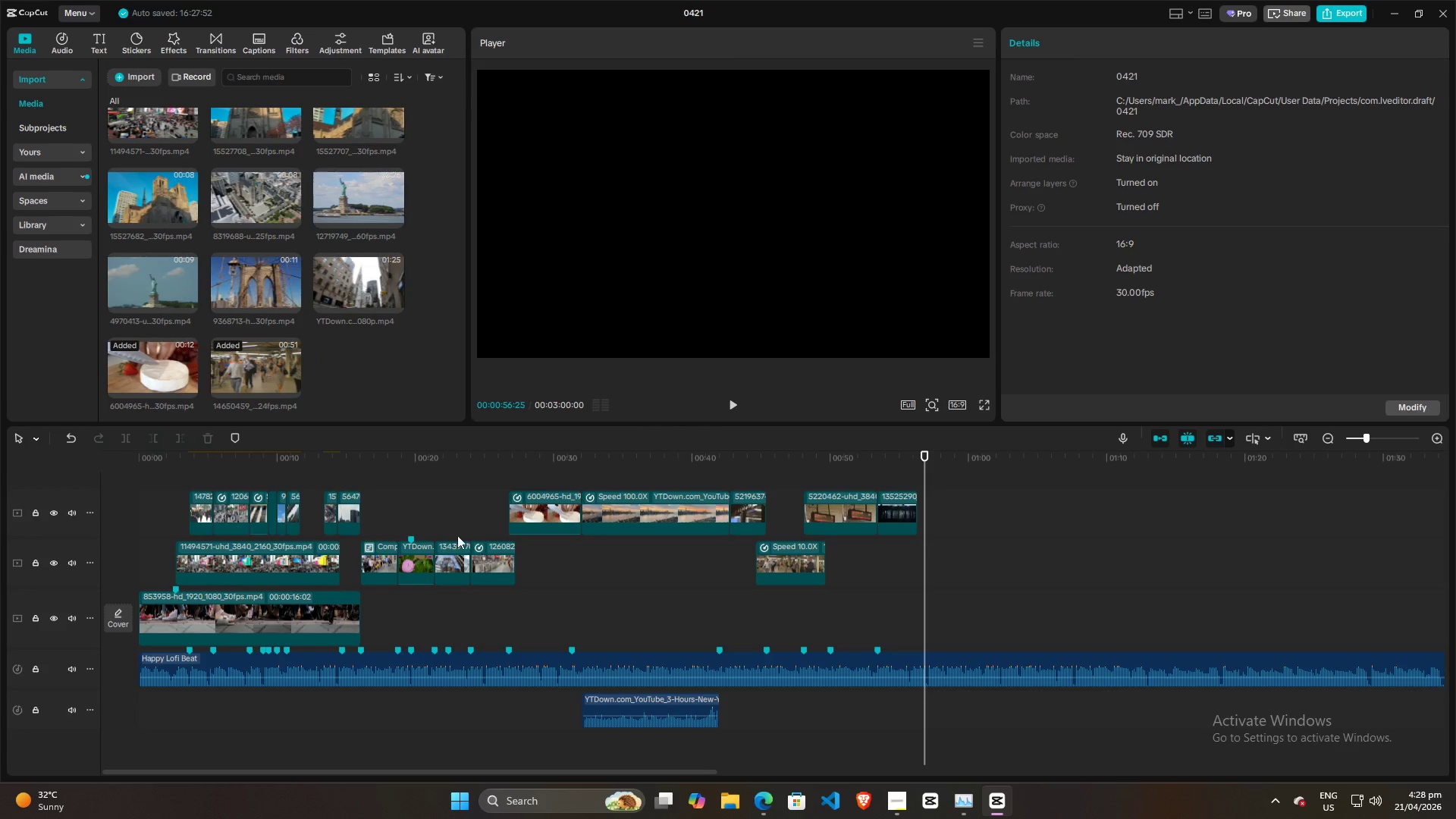 
left_click([475, 500])
 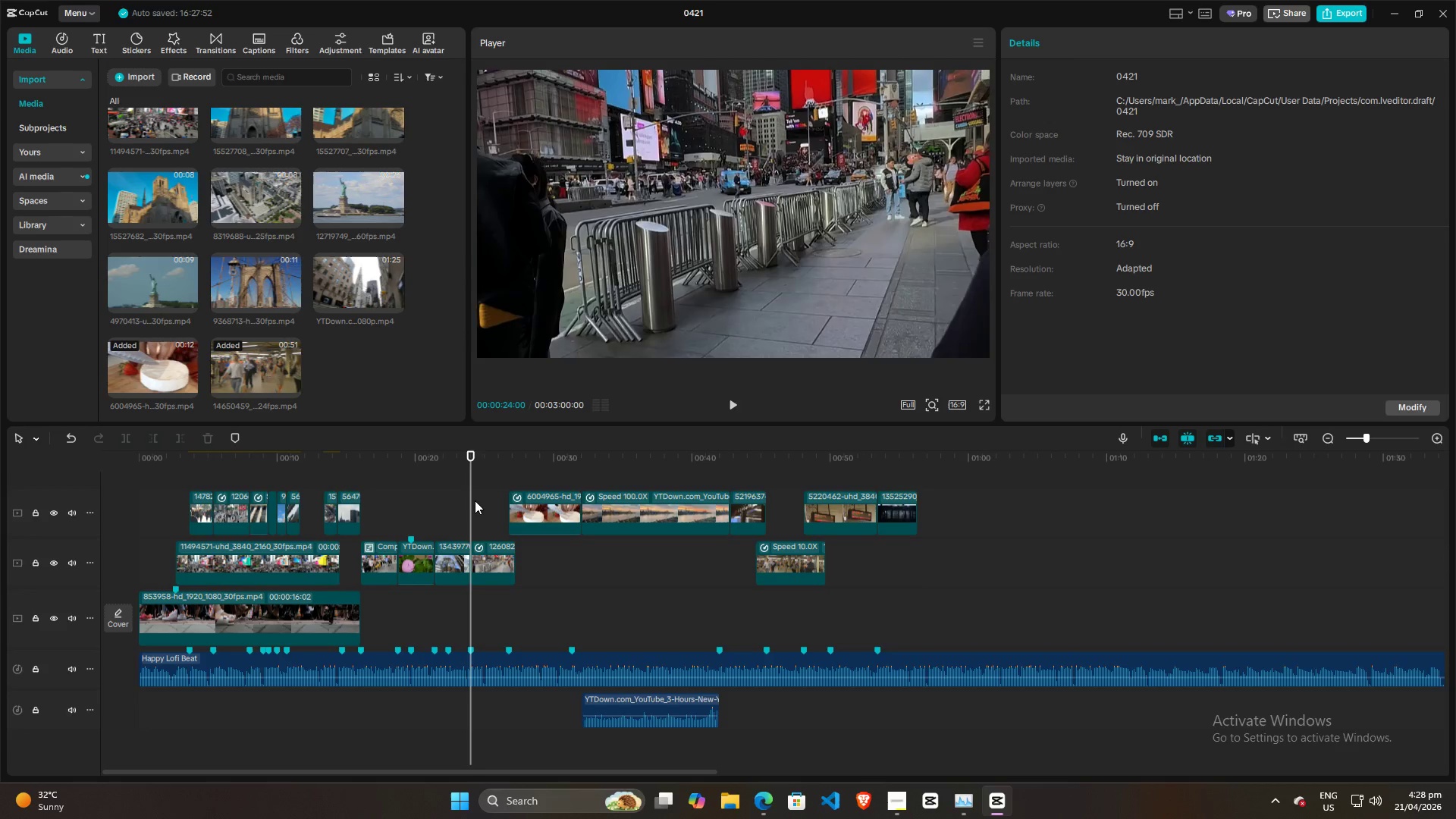 
key(Space)
 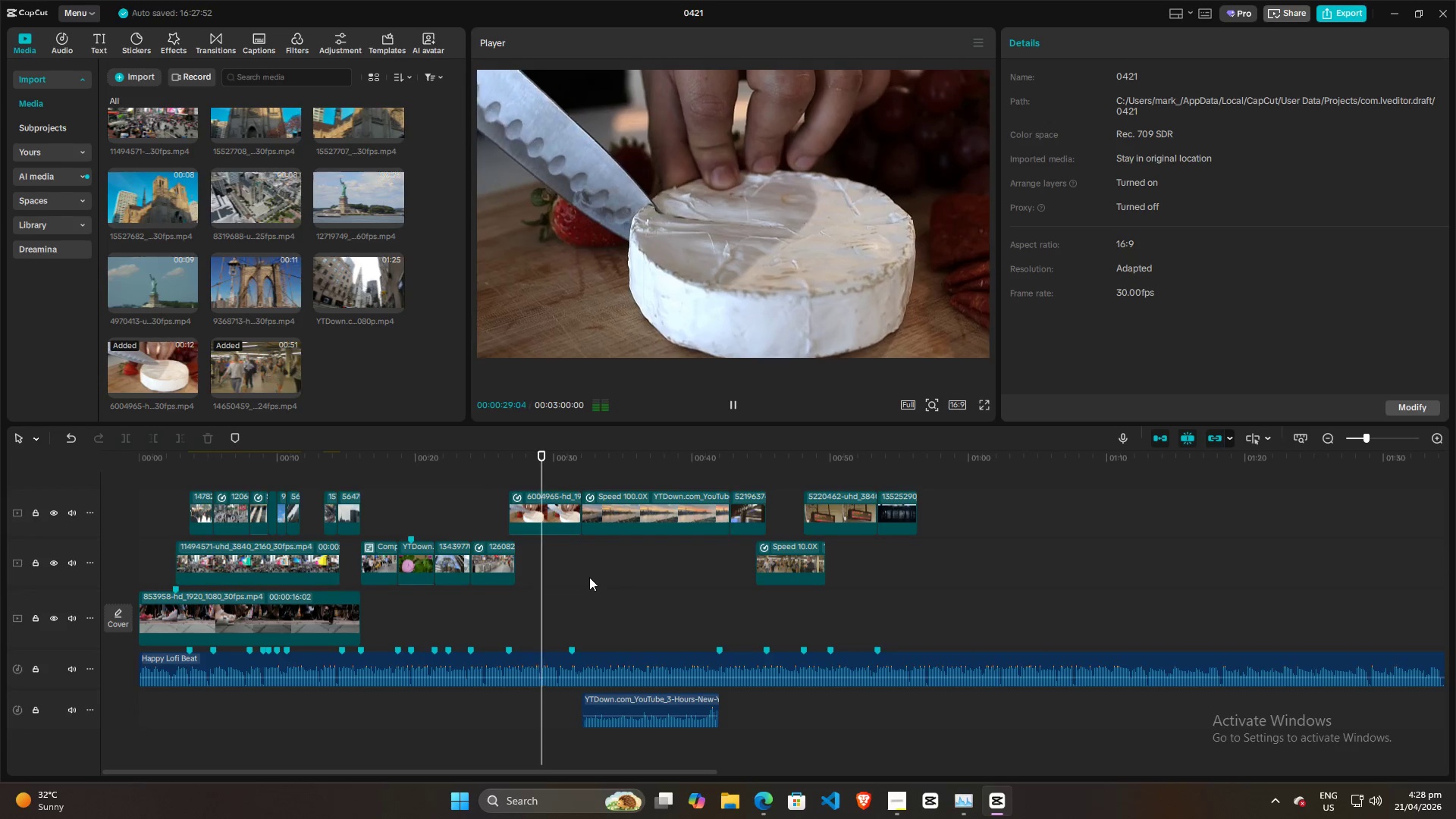 
wait(6.95)
 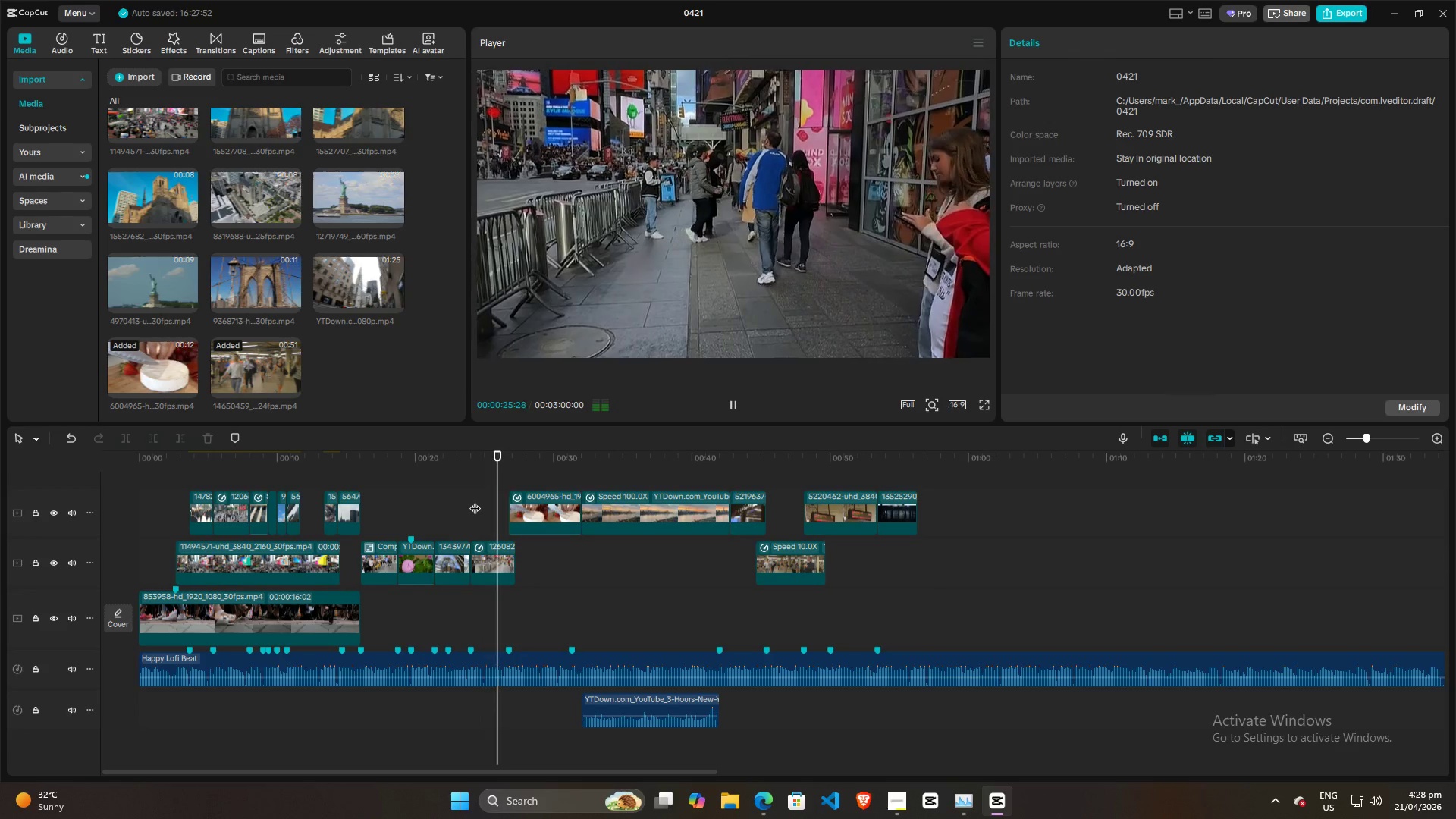 
scroll: coordinate [387, 376], scroll_direction: up, amount: 10.0
 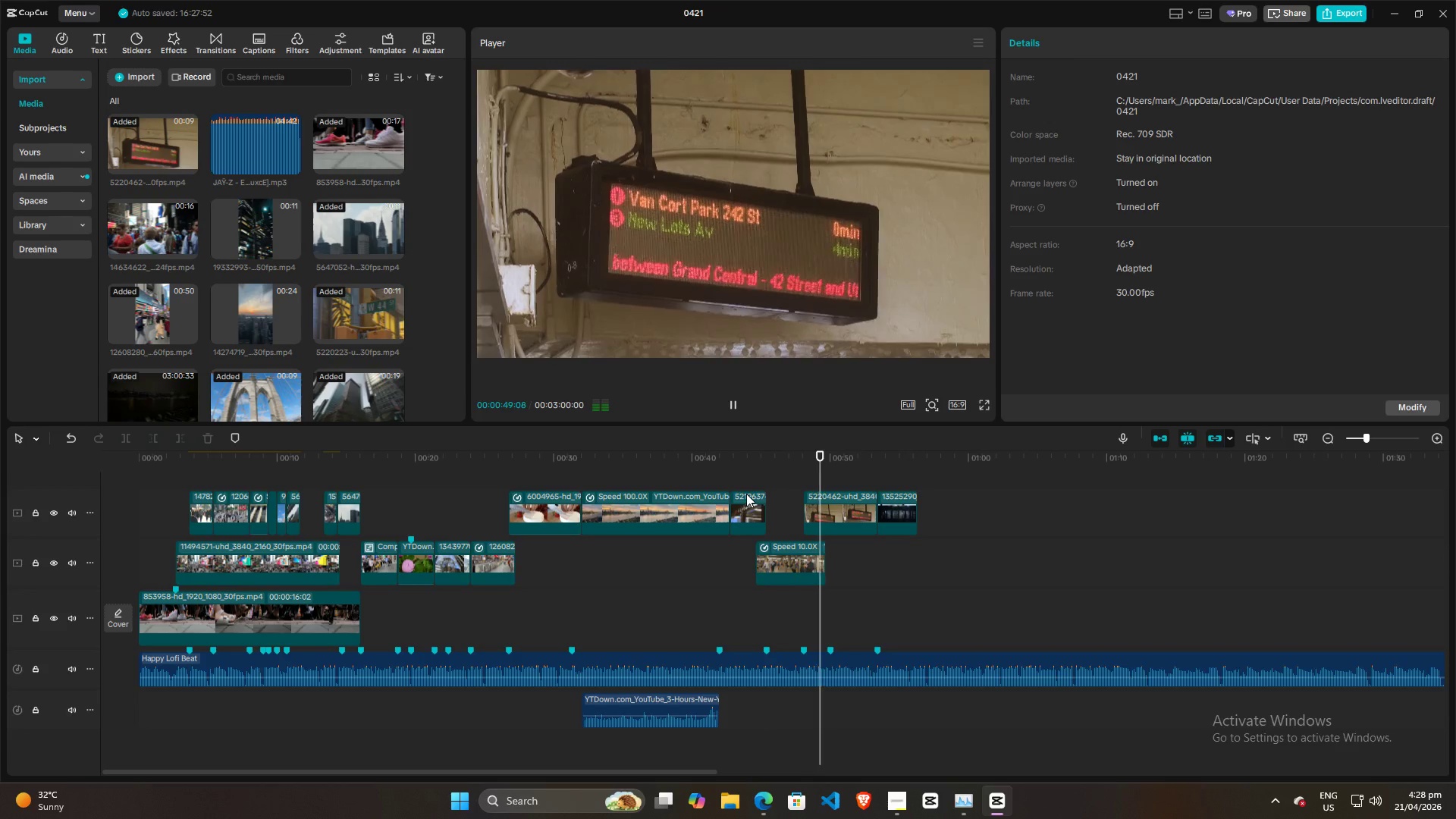 
wait(14.57)
 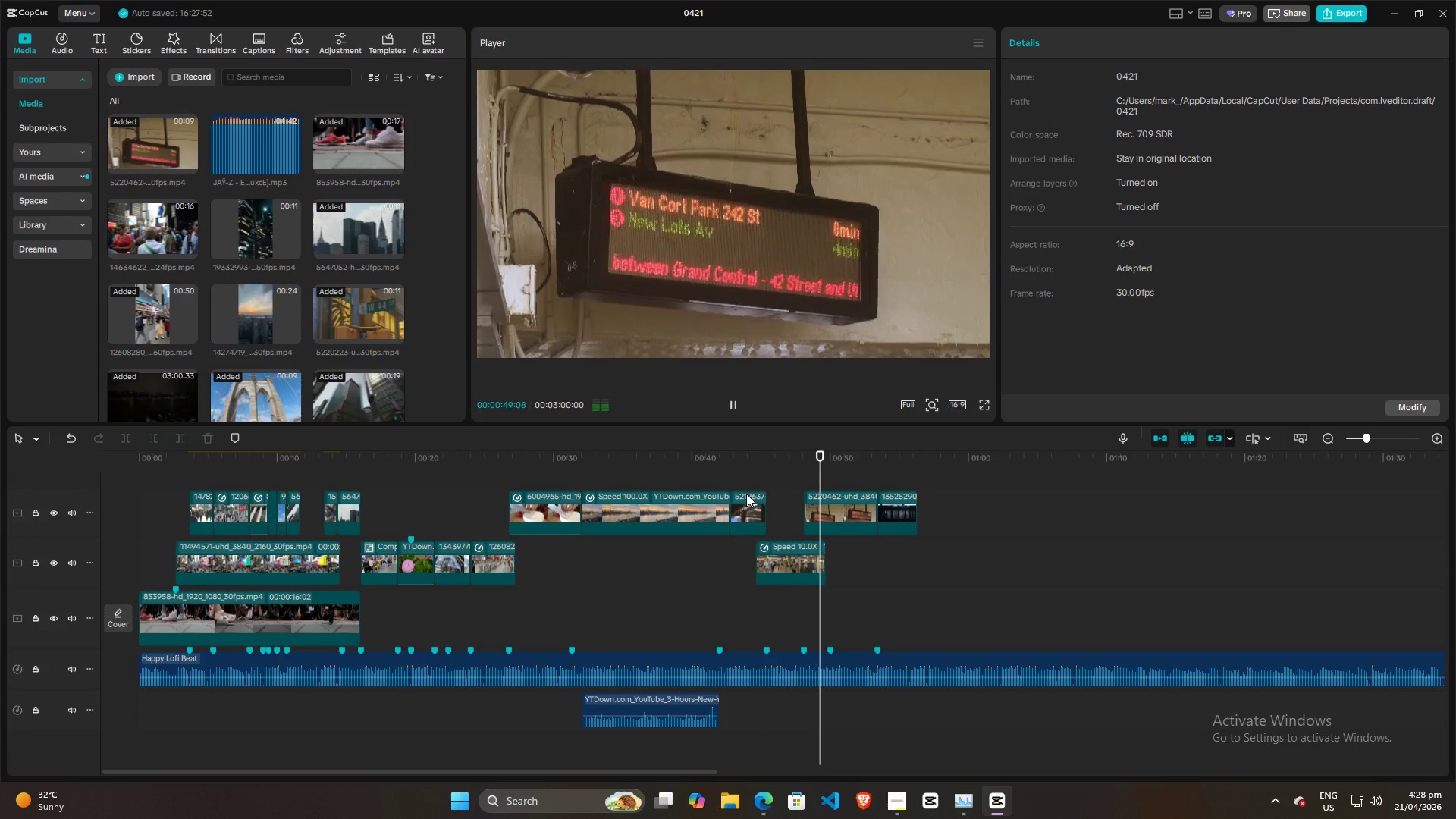 
key(Space)
 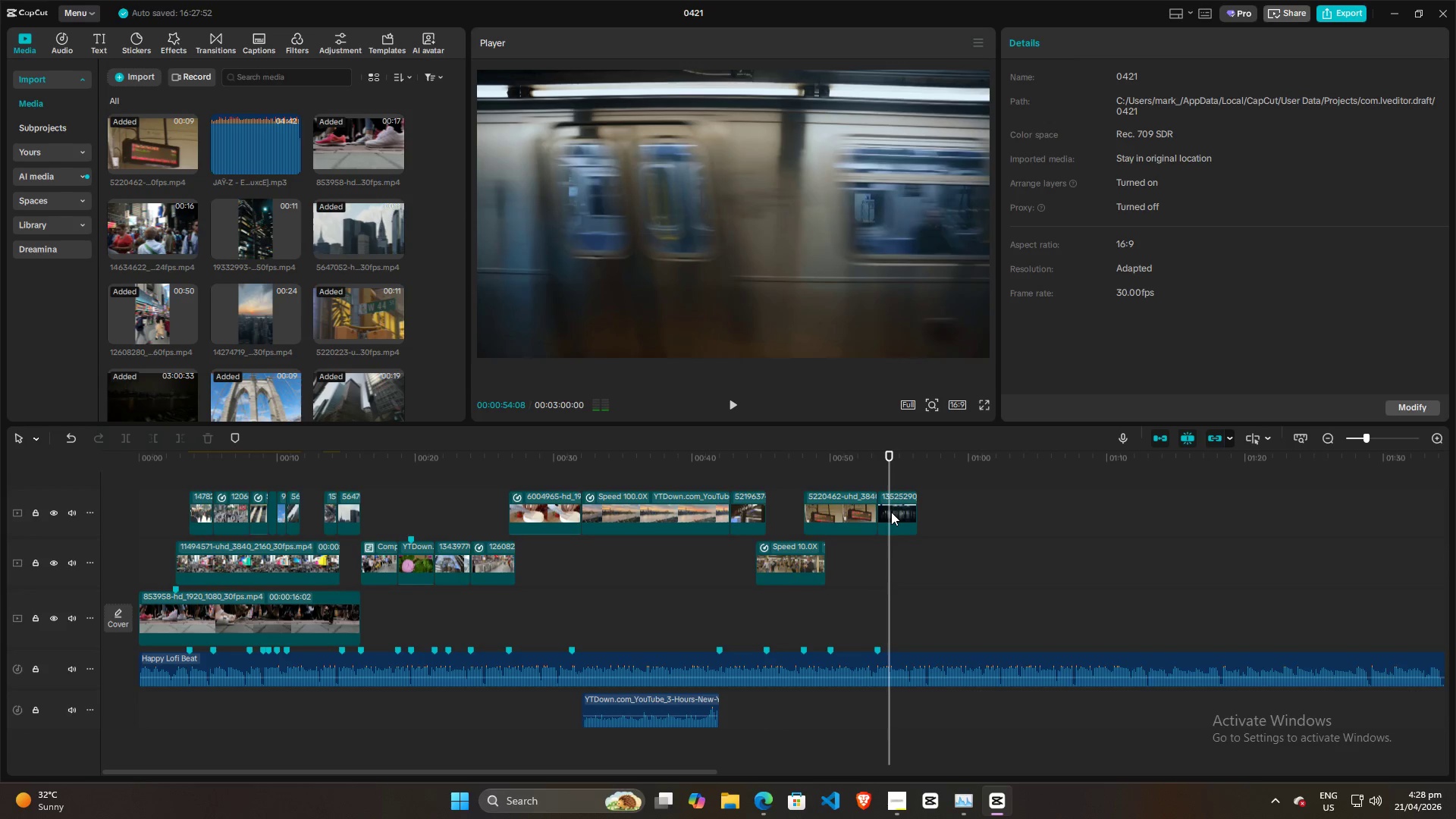 
left_click([891, 512])
 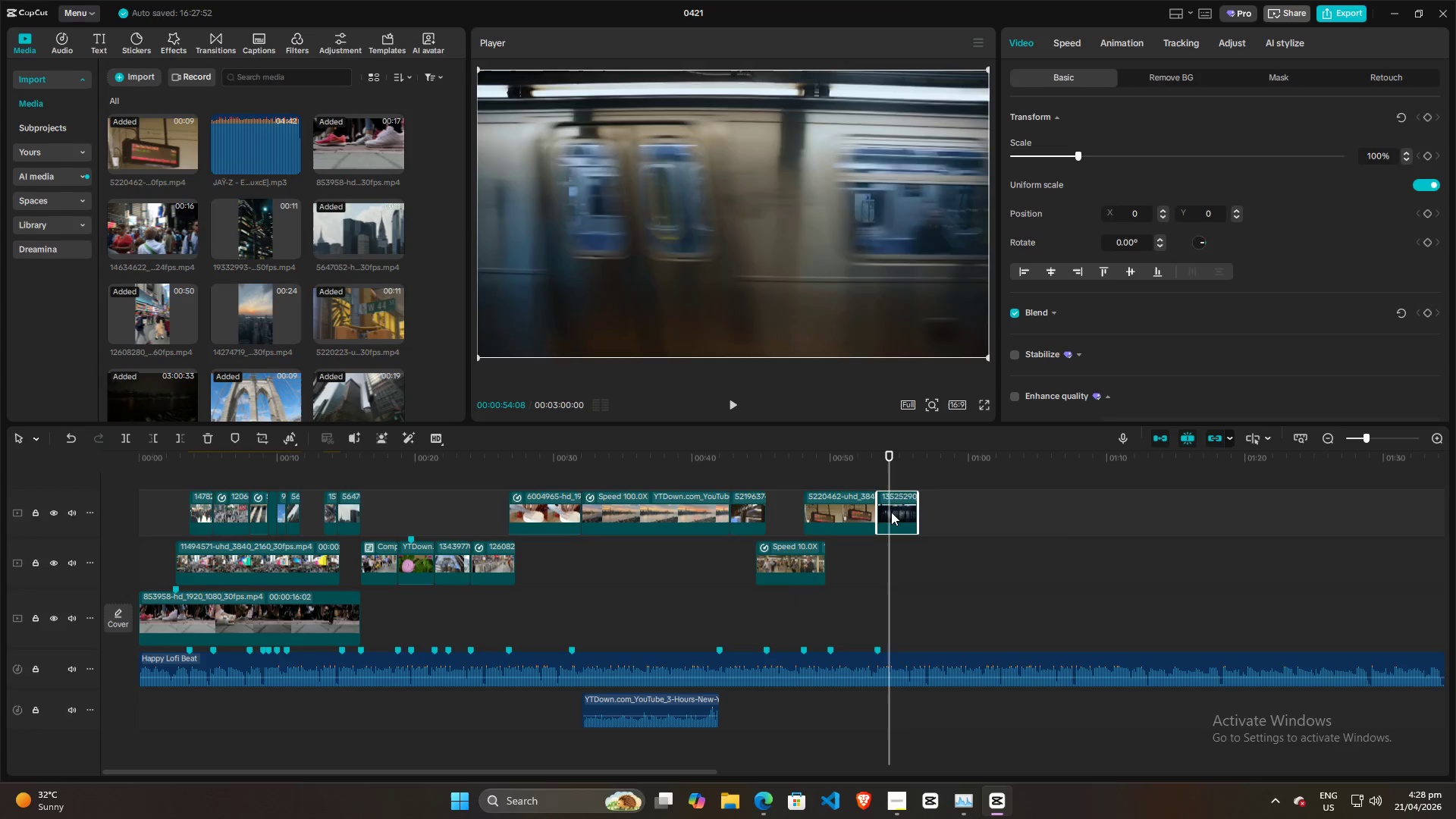 
key(Backspace)
 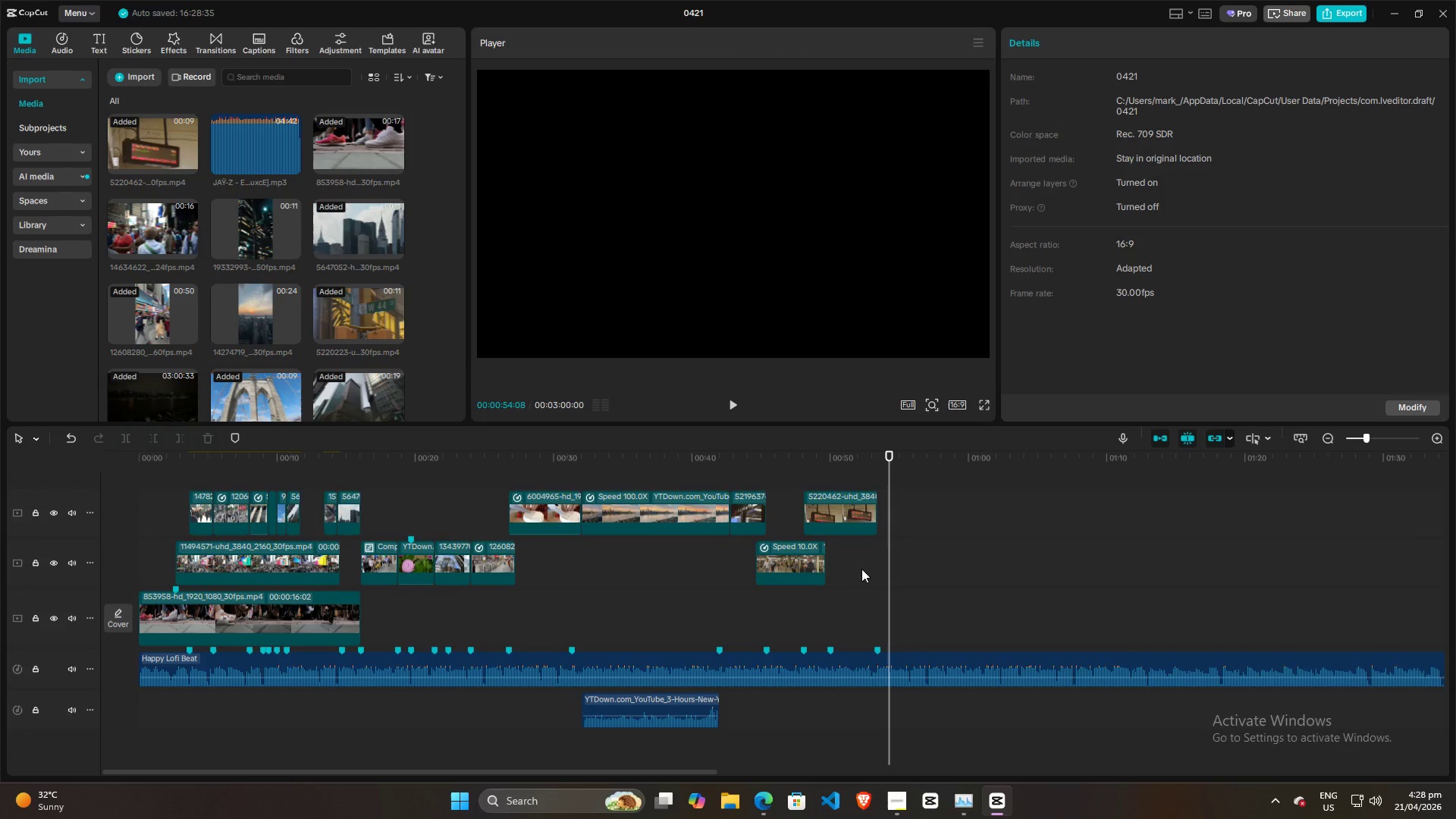 
left_click([857, 566])
 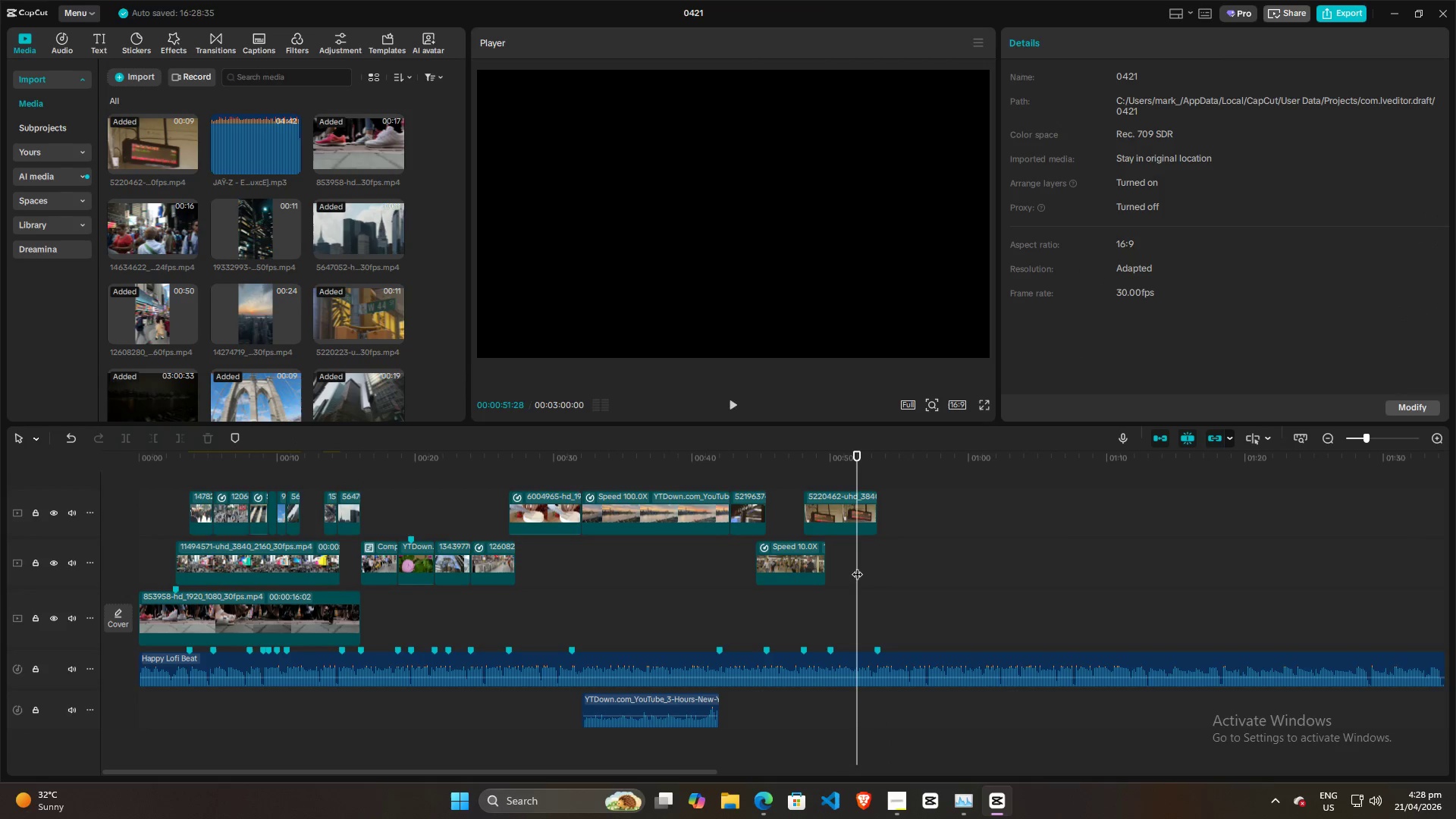 
key(Space)
 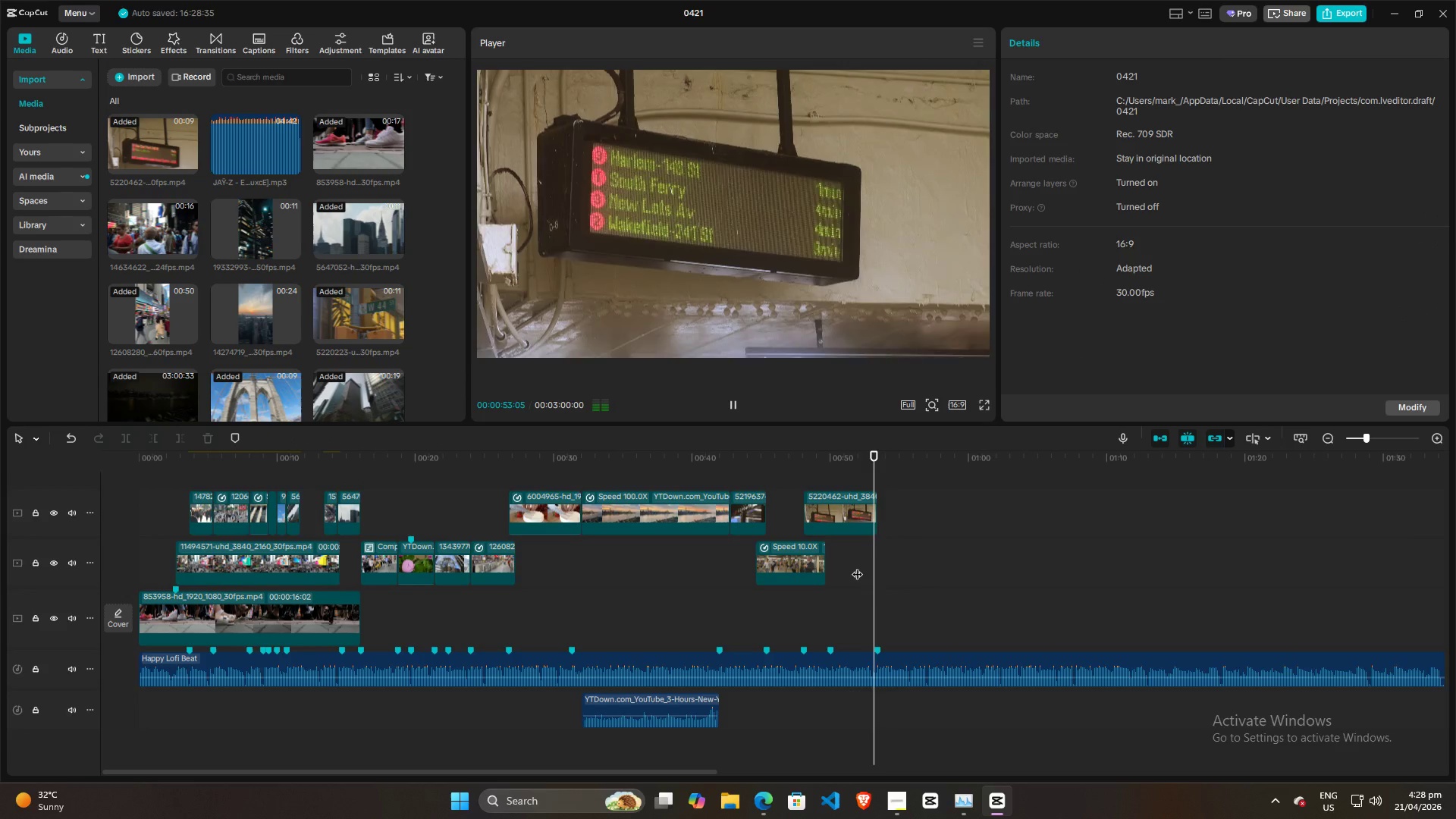 
key(Space)
 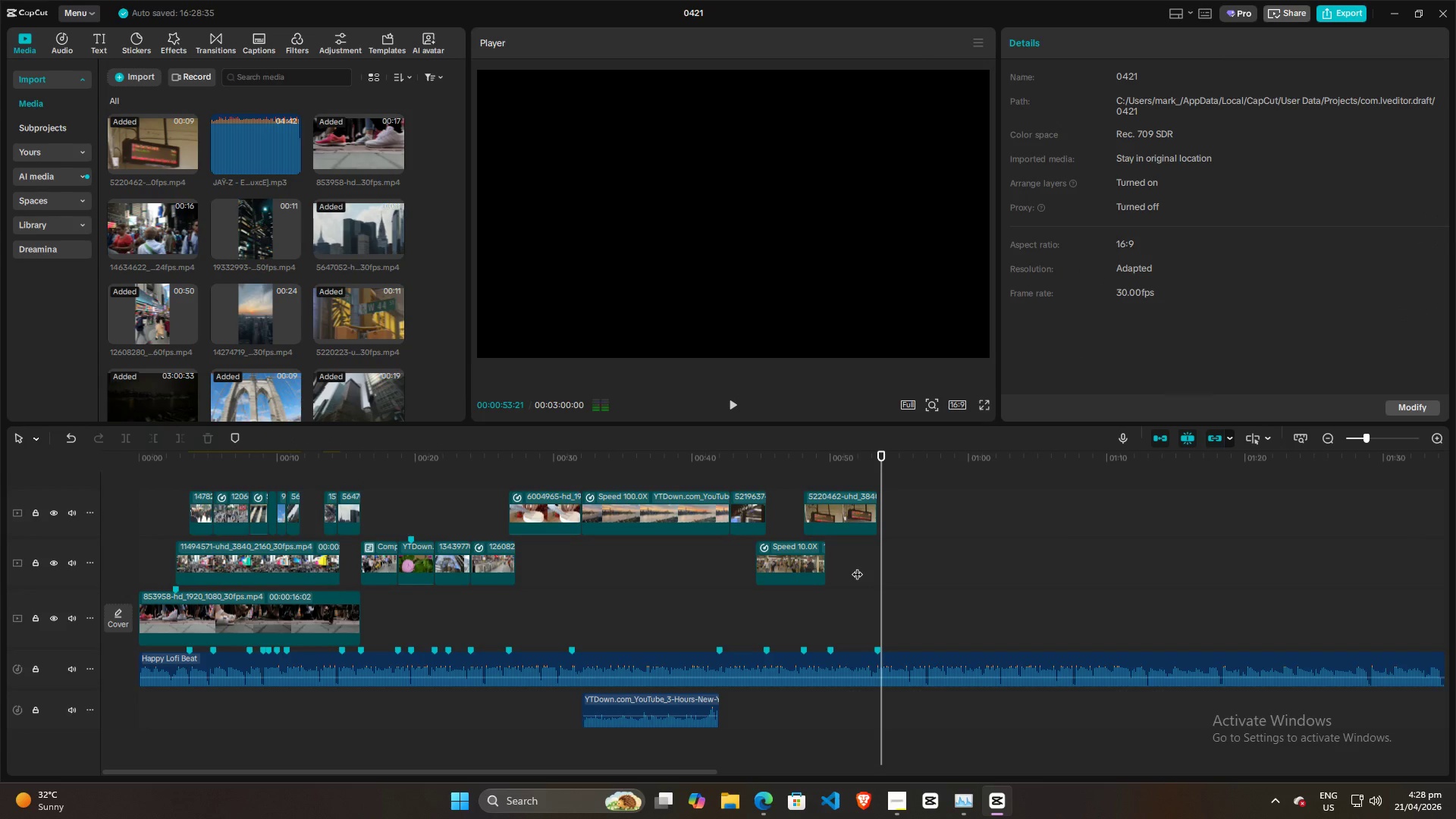 
key(Alt+AltLeft)
 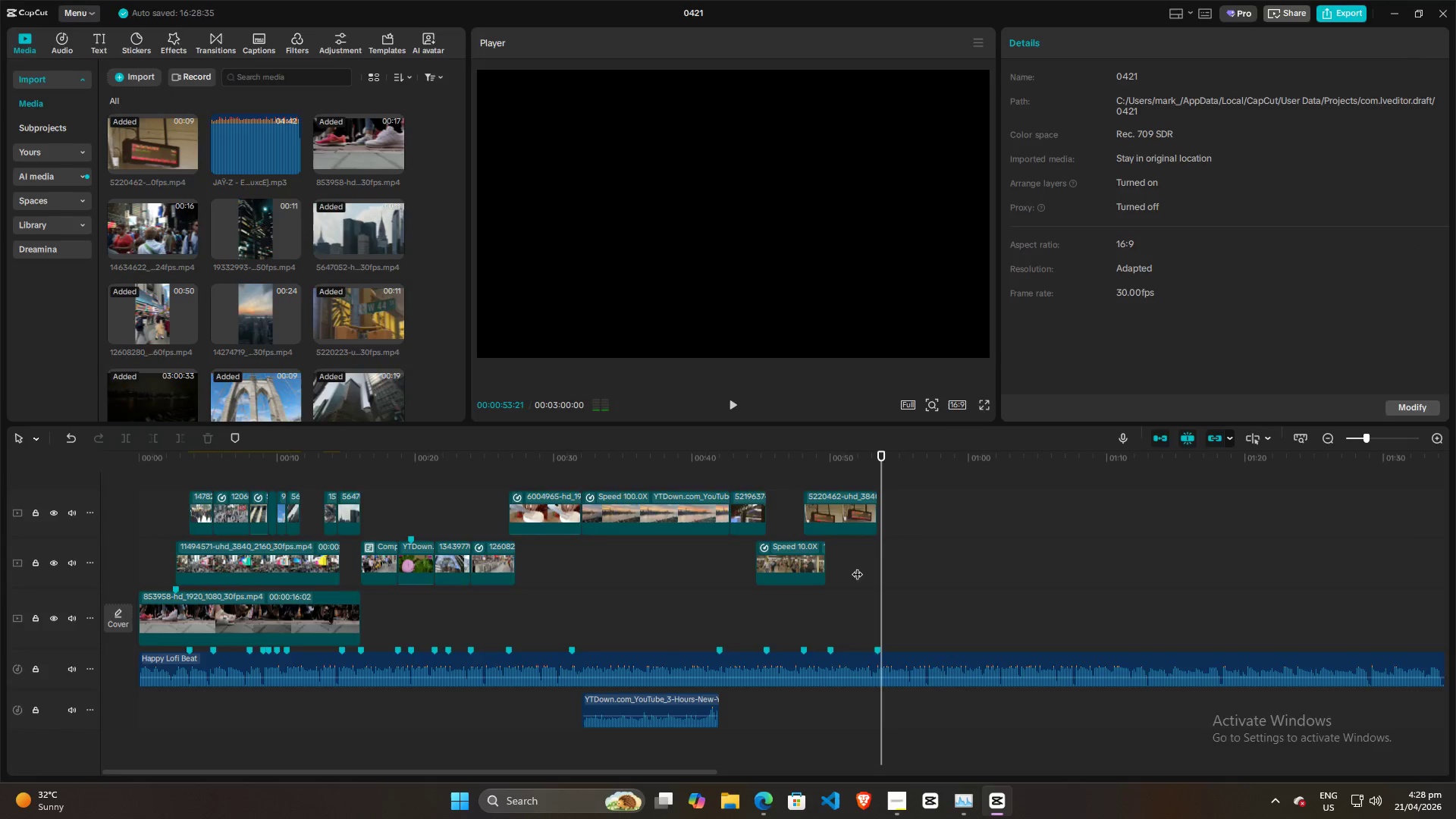 
key(Alt+Tab)
 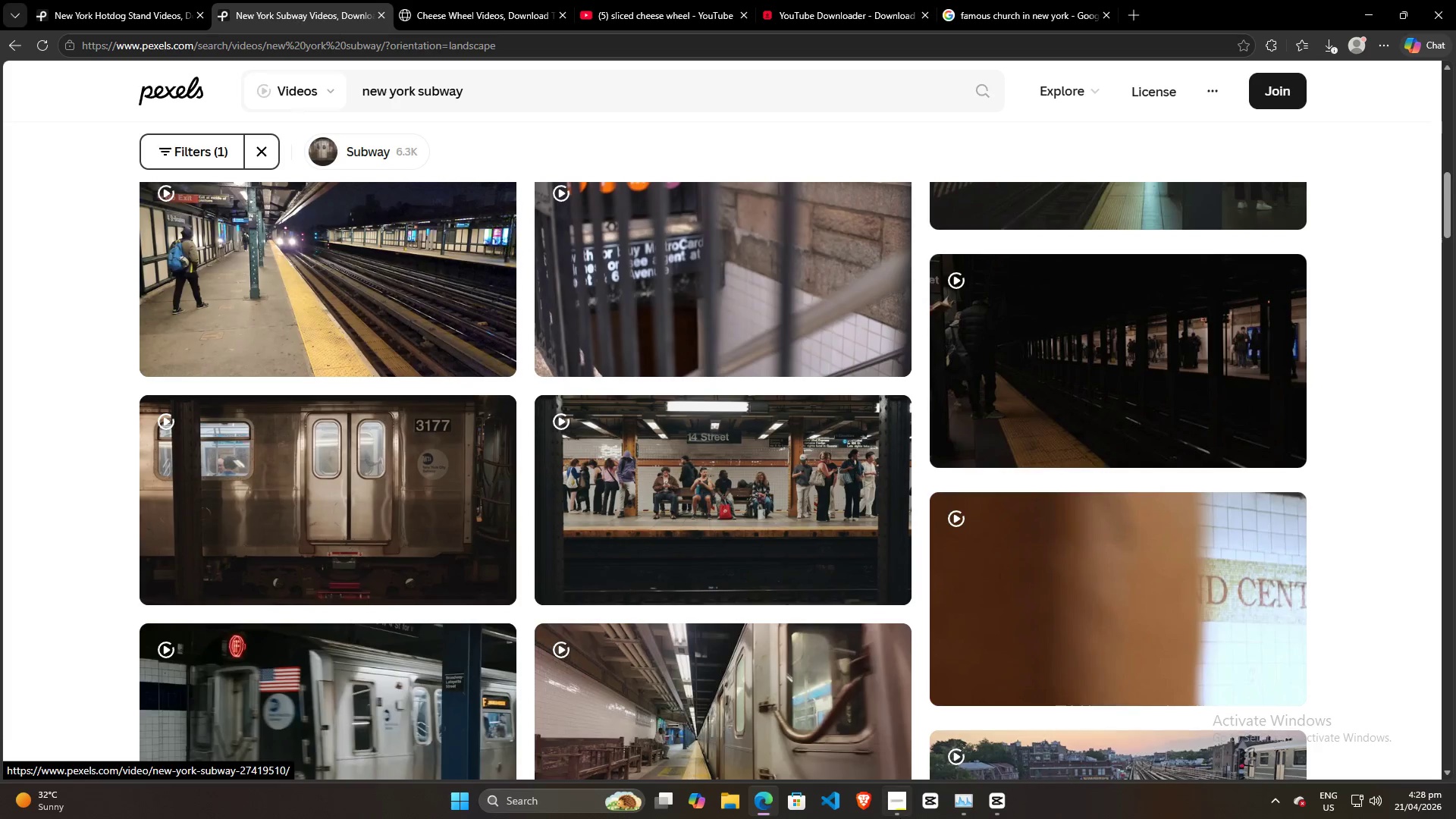 
left_click([899, 809])